 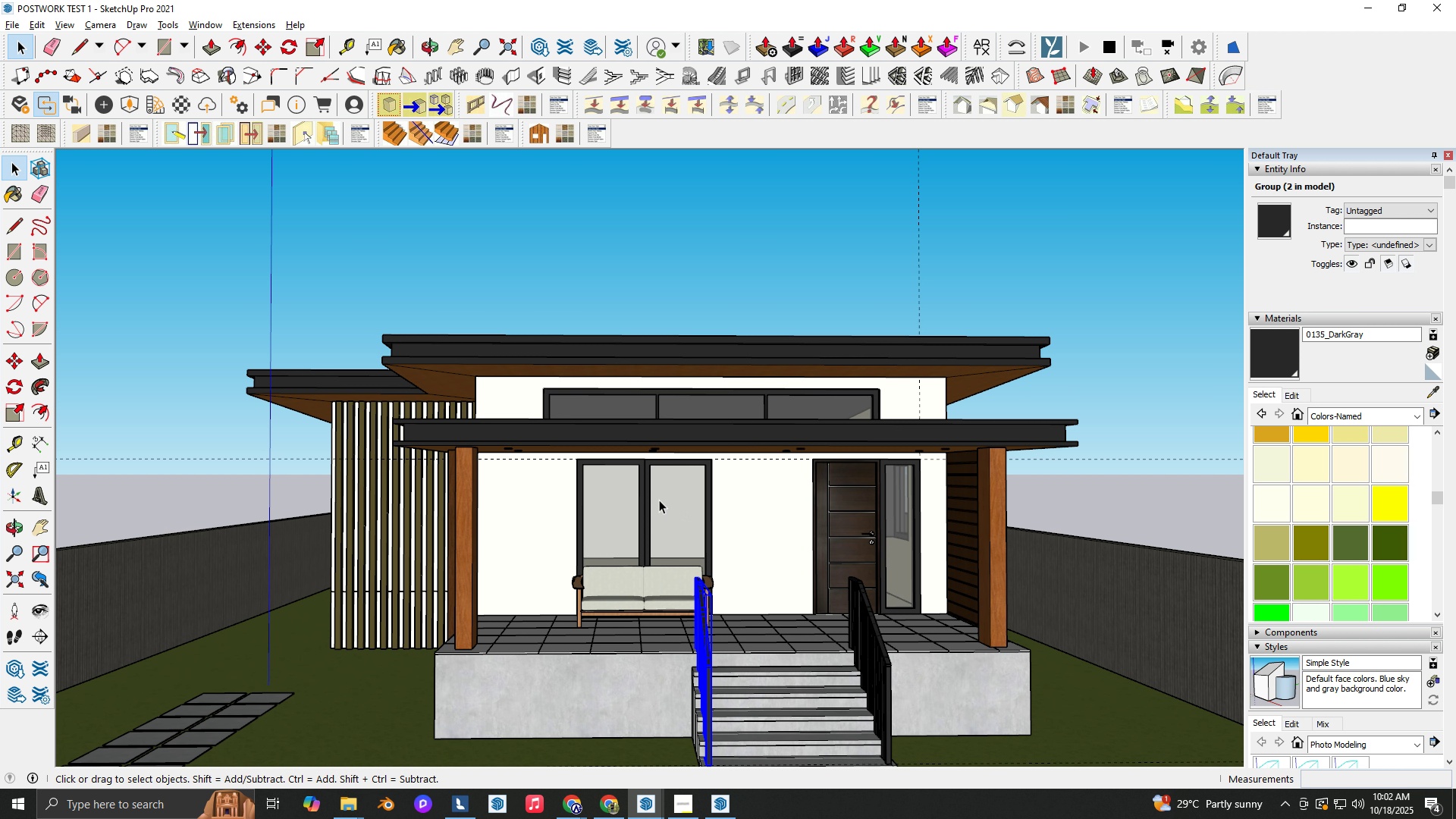 
key(Shift+ShiftLeft)
 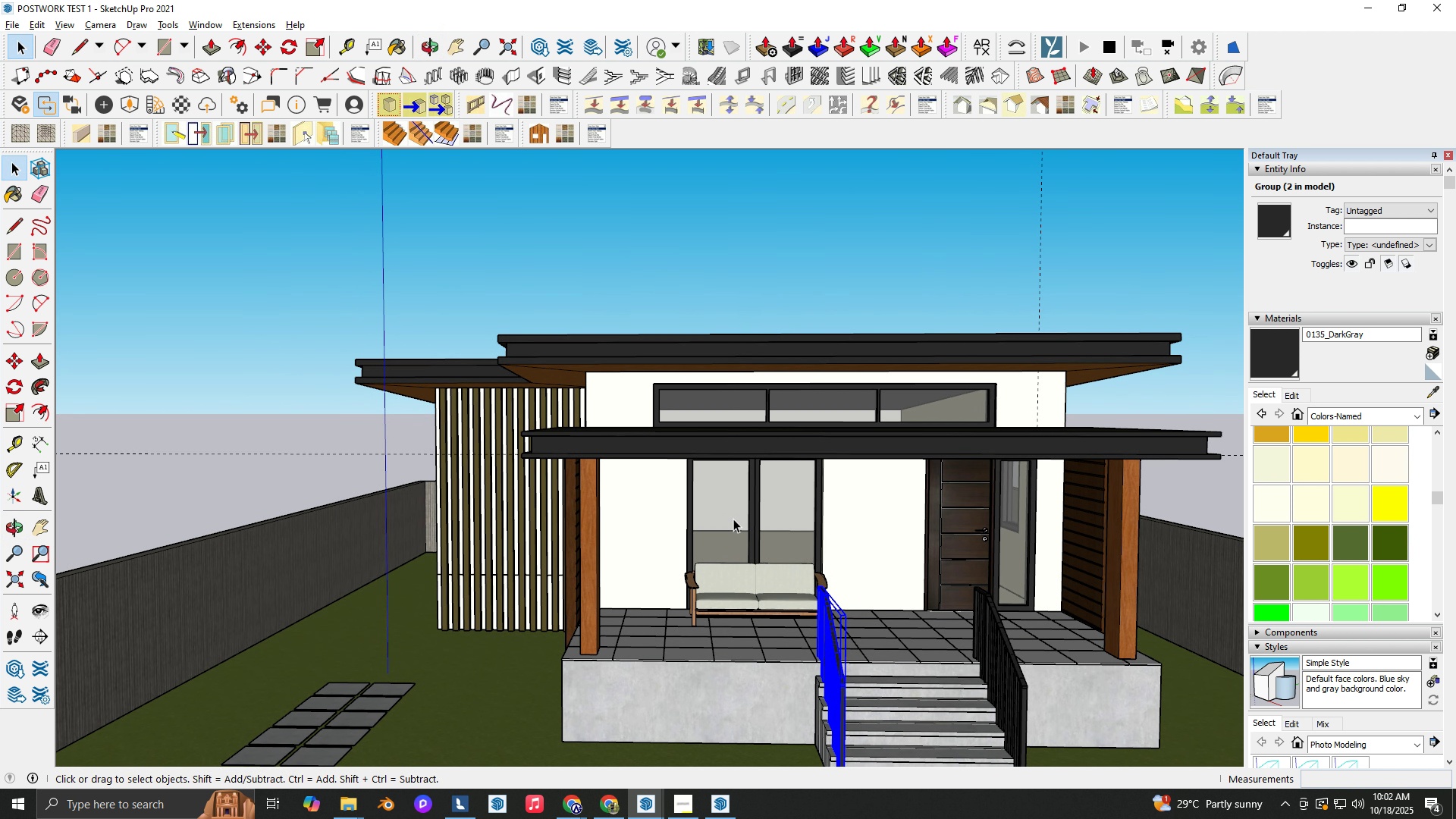 
hold_key(key=ShiftLeft, duration=0.7)
scroll: coordinate [682, 472], scroll_direction: up, amount: 1.0
 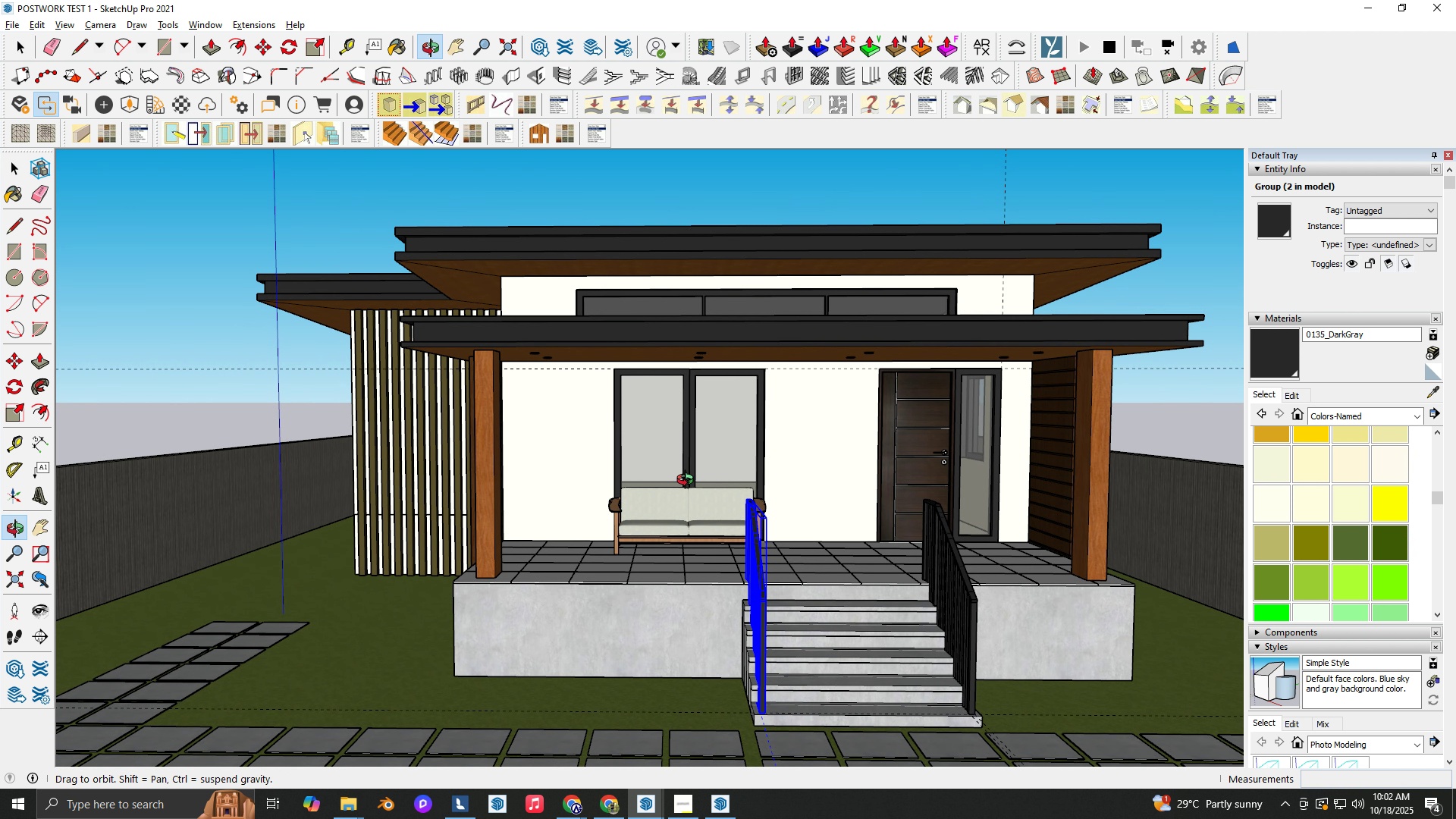 
hold_key(key=ShiftLeft, duration=0.33)
 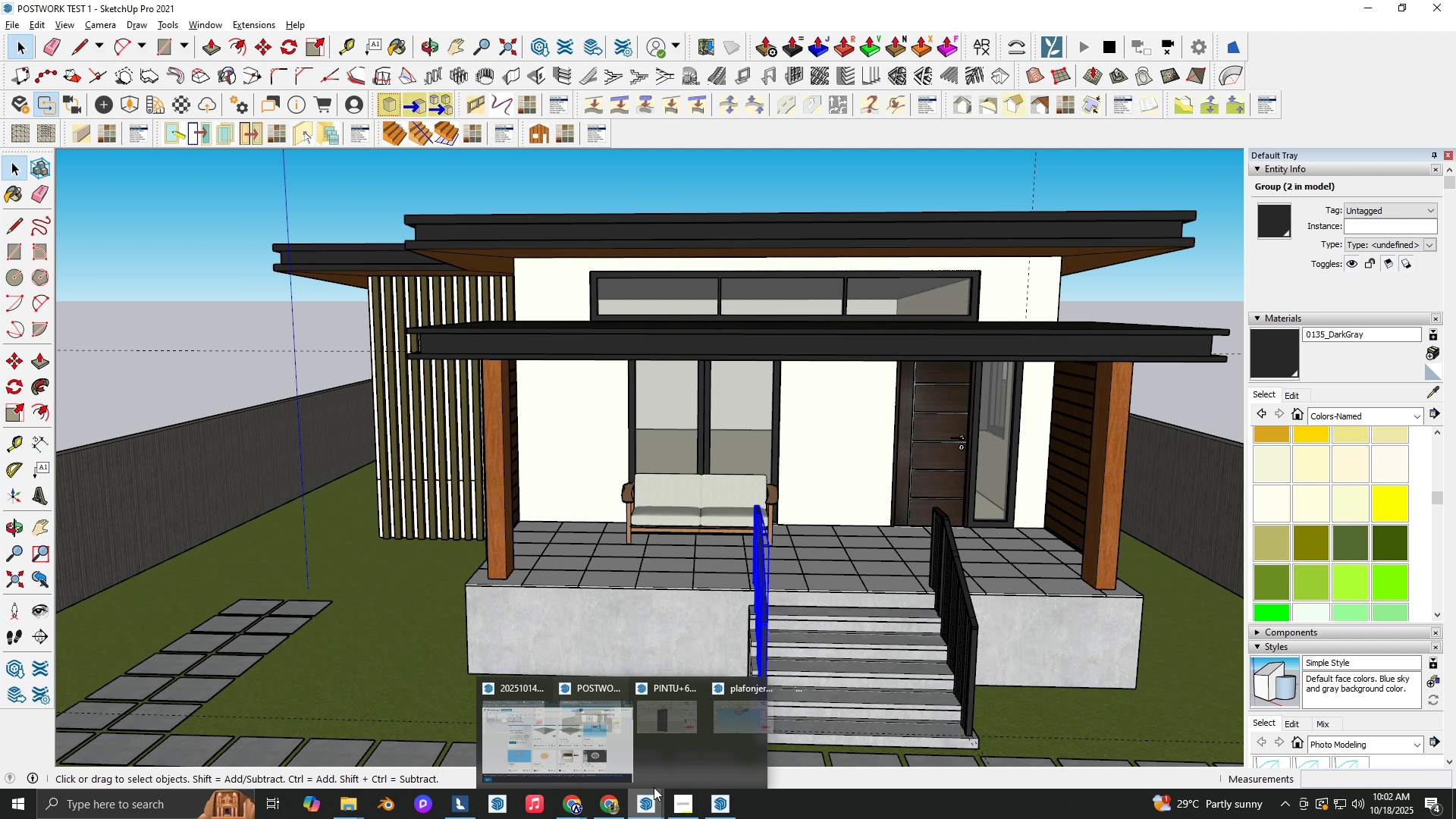 
wait(7.3)
 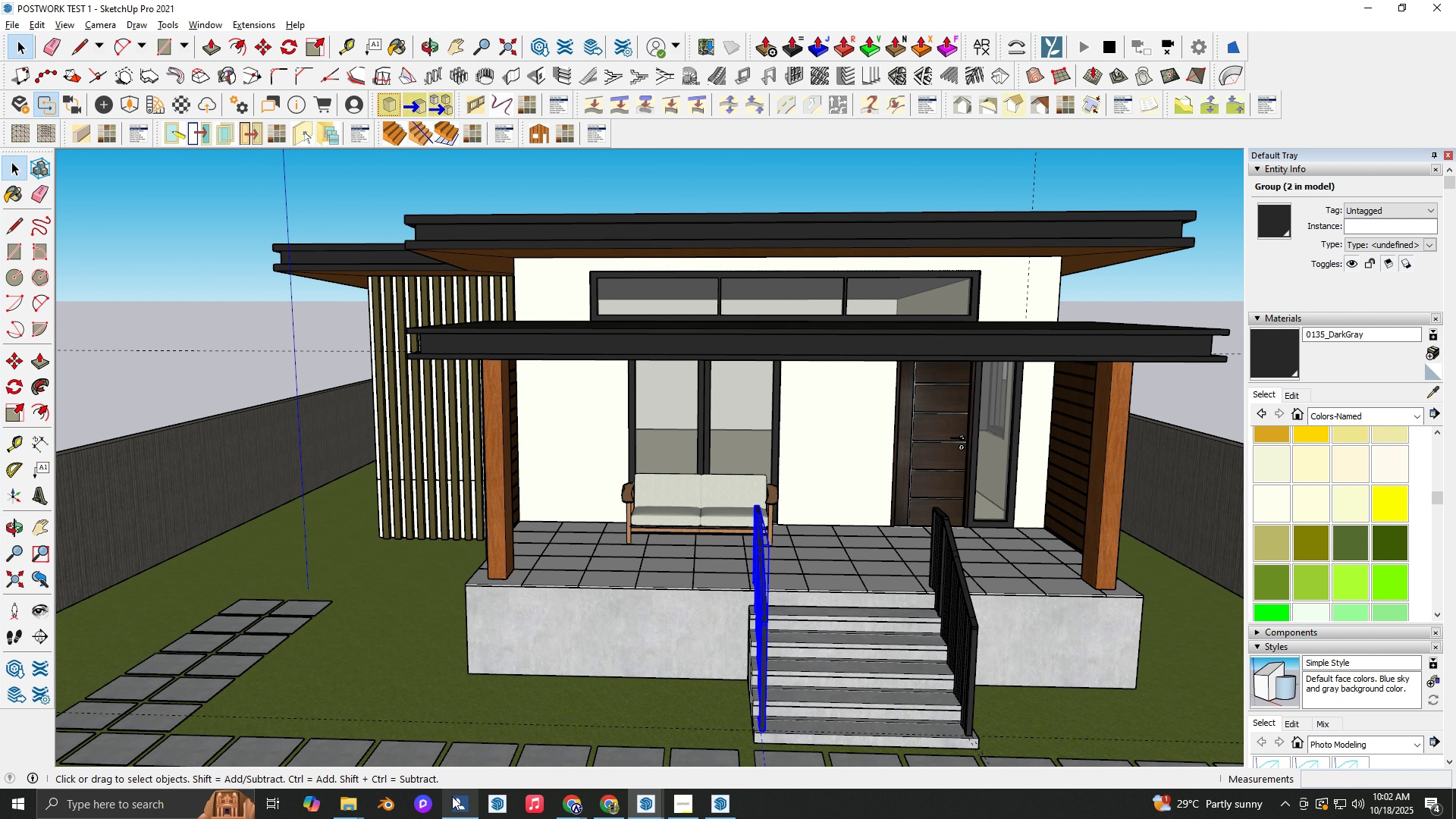 
left_click([570, 762])
 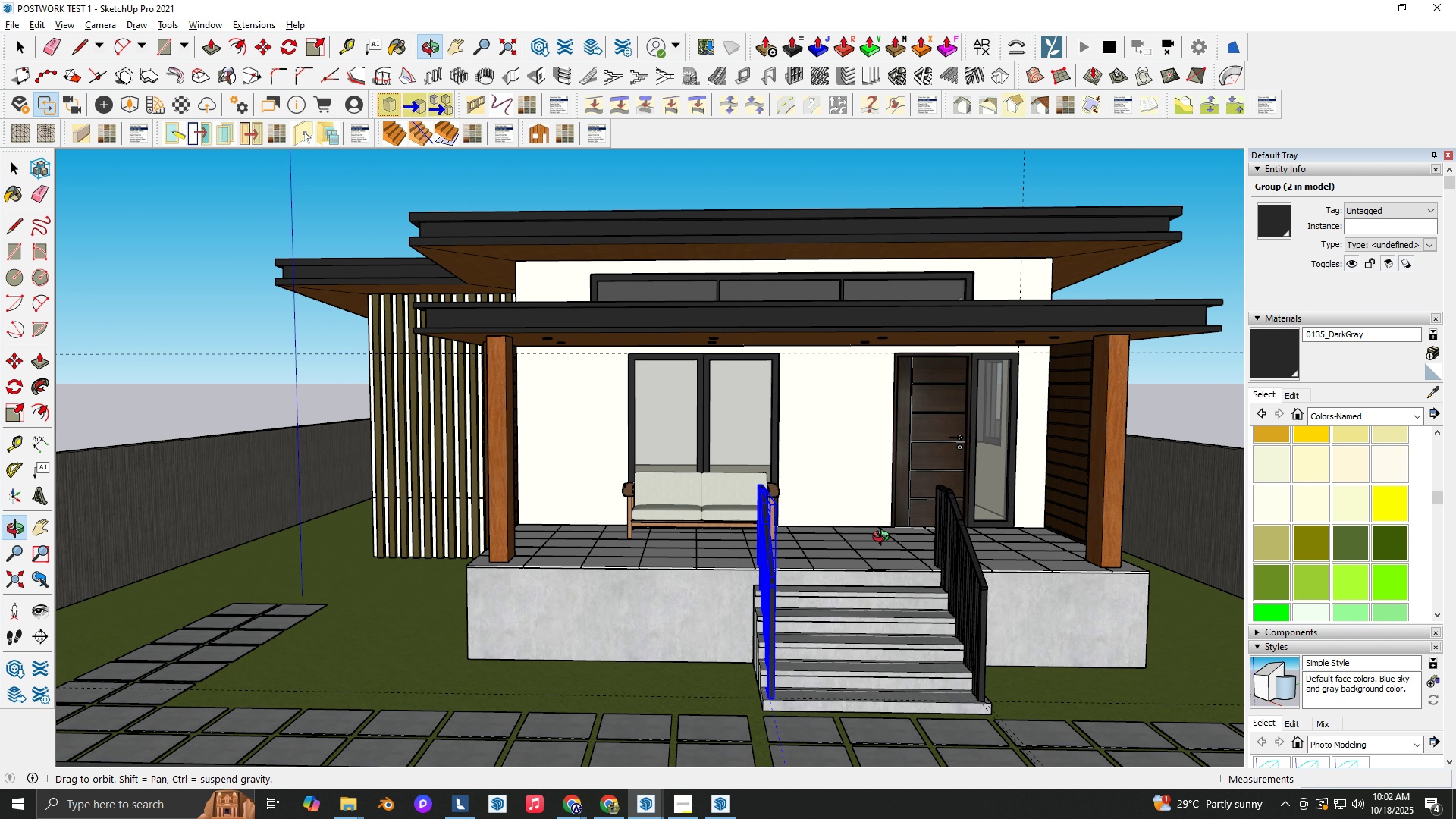 
hold_key(key=ShiftLeft, duration=0.44)
 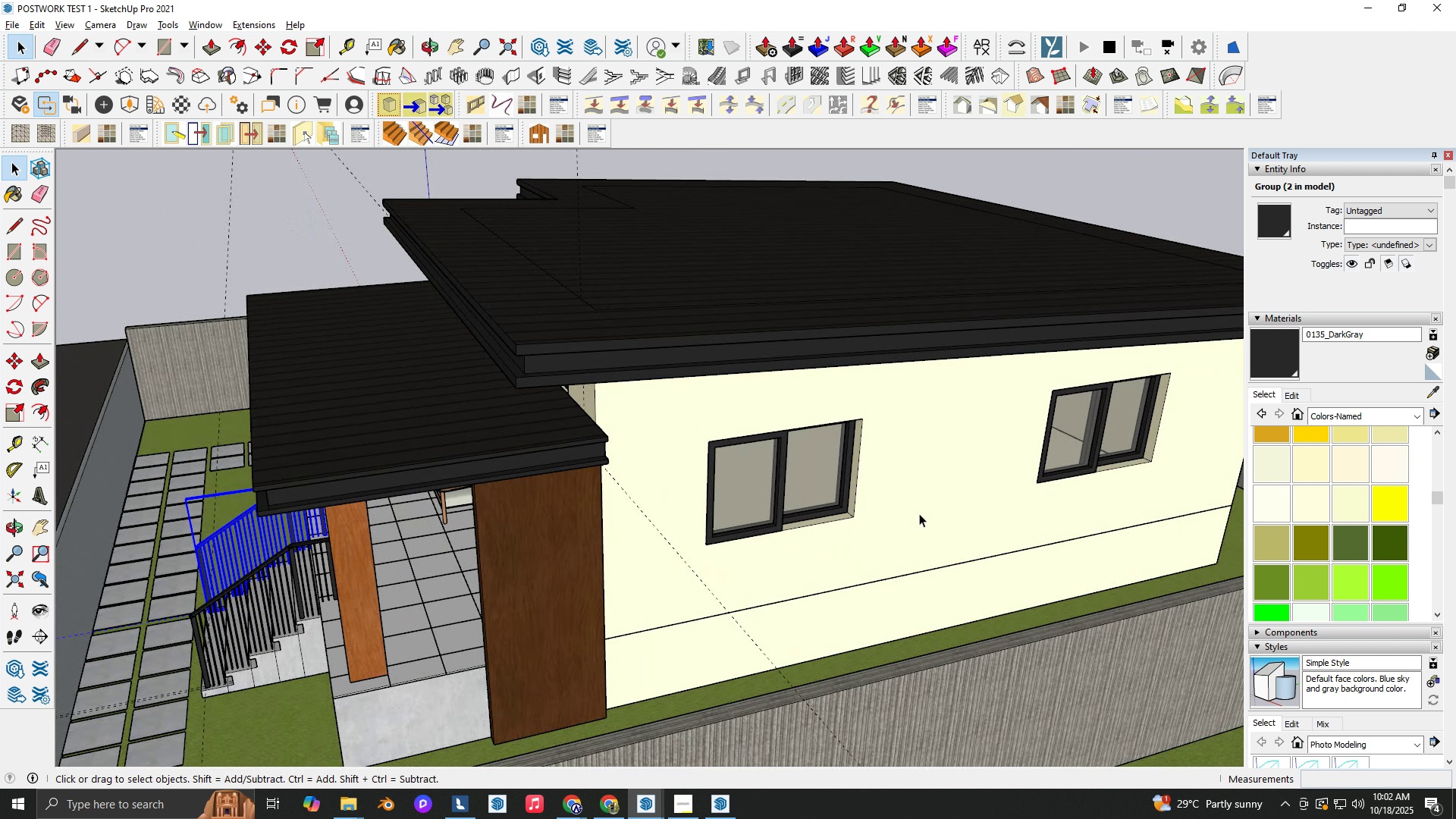 
hold_key(key=ShiftLeft, duration=0.39)
 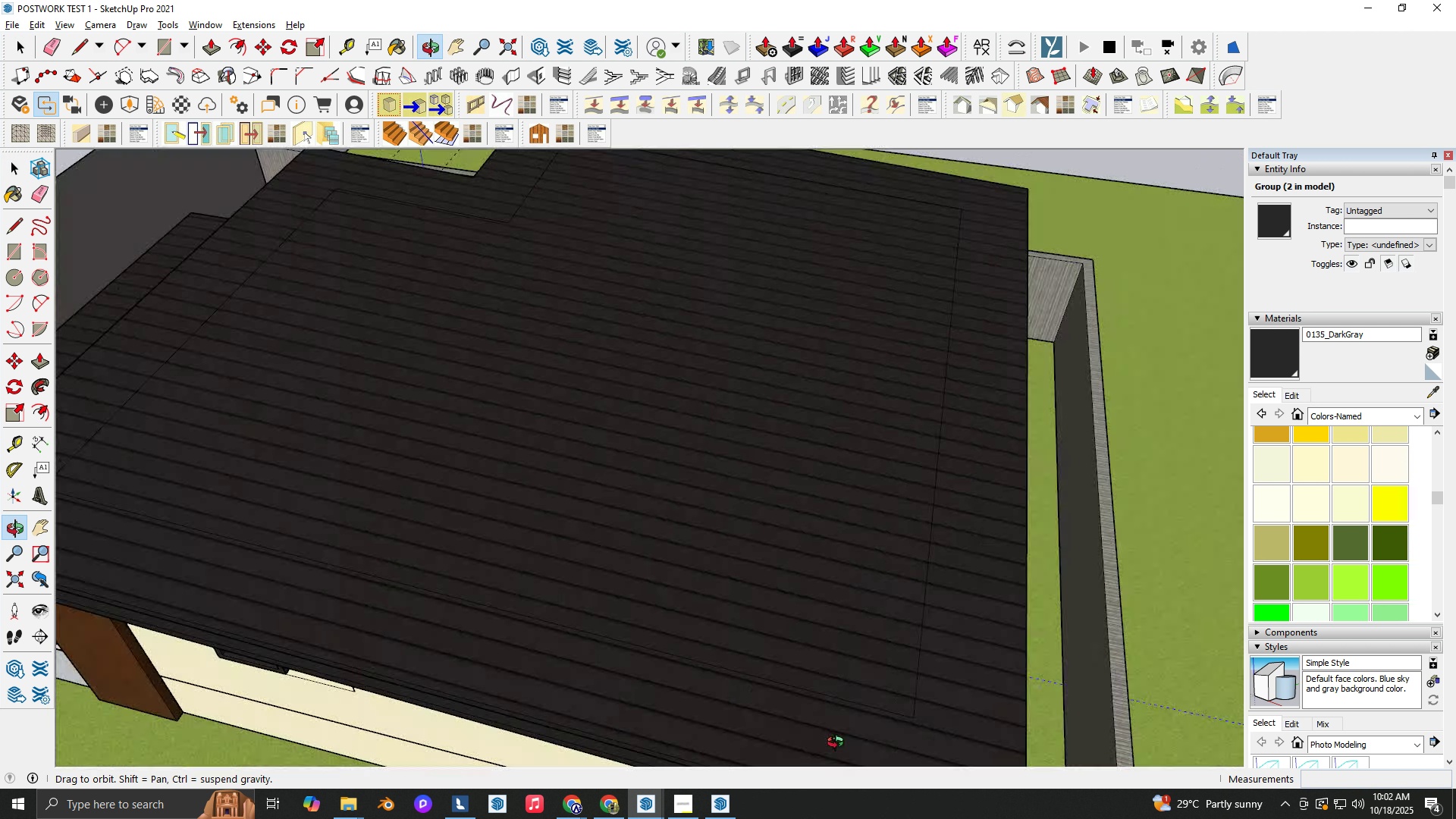 
hold_key(key=ShiftLeft, duration=0.3)
 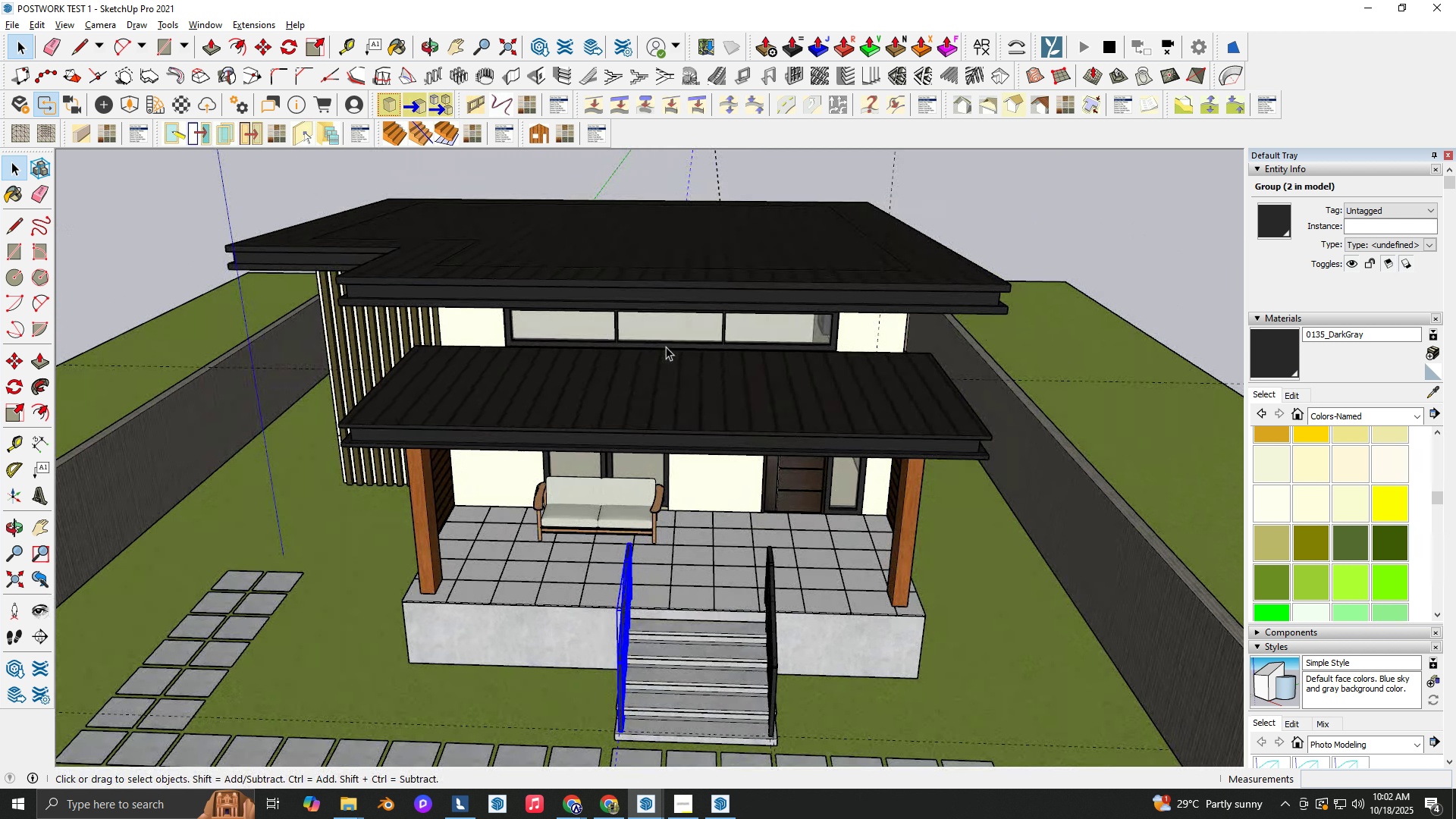 
scroll: coordinate [416, 416], scroll_direction: up, amount: 4.0
 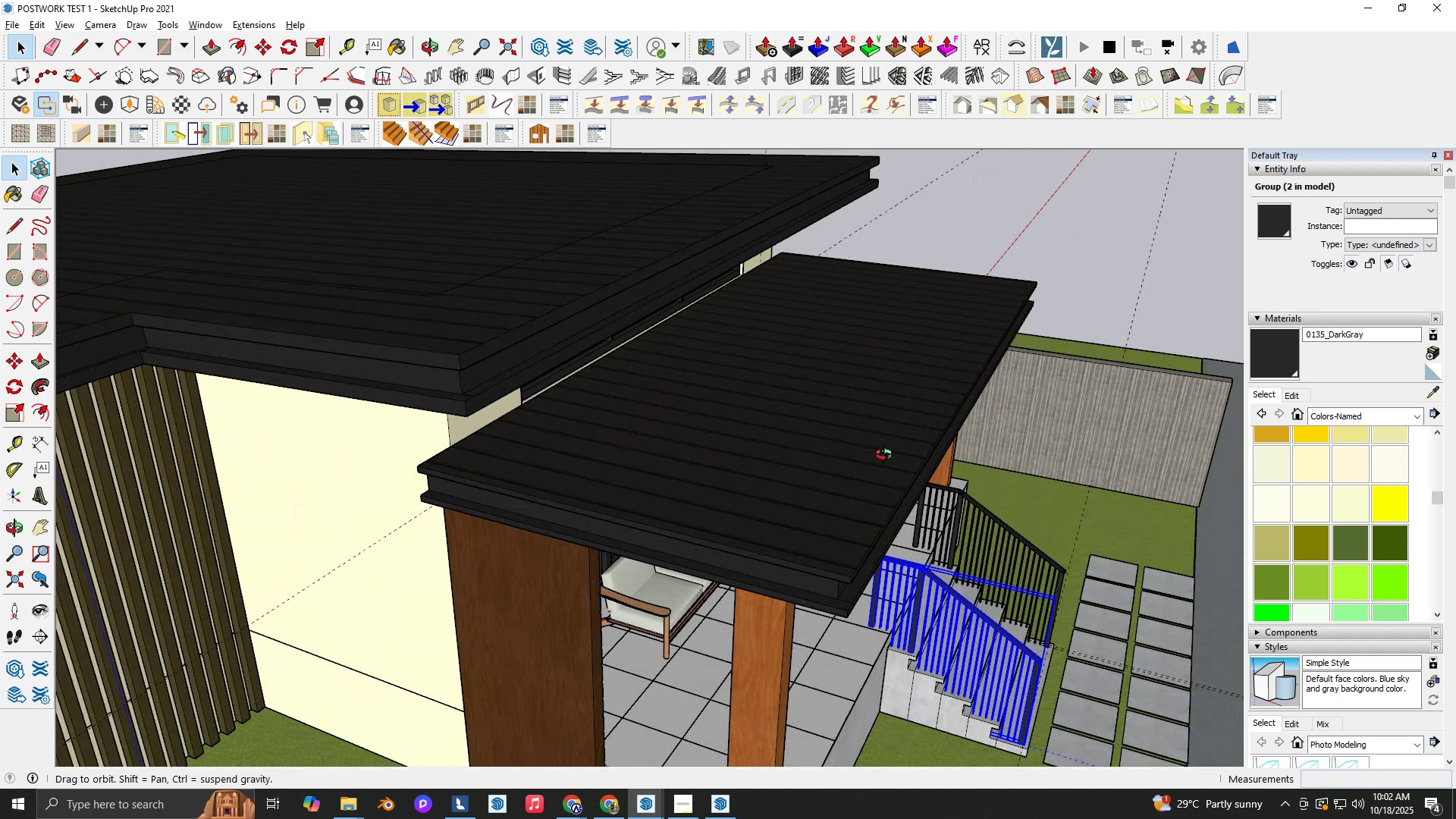 
key(Space)
 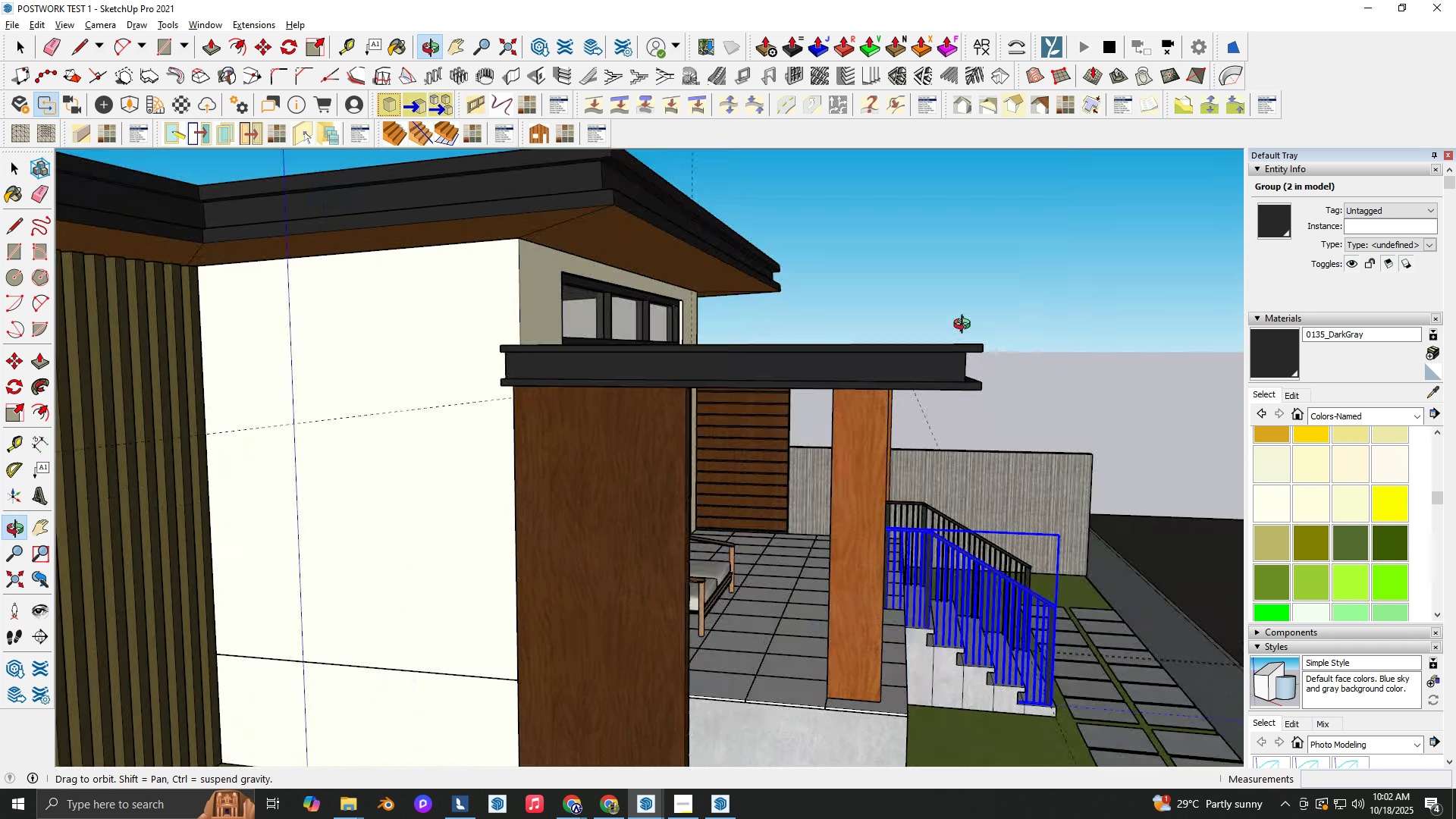 
hold_key(key=ShiftLeft, duration=0.36)
 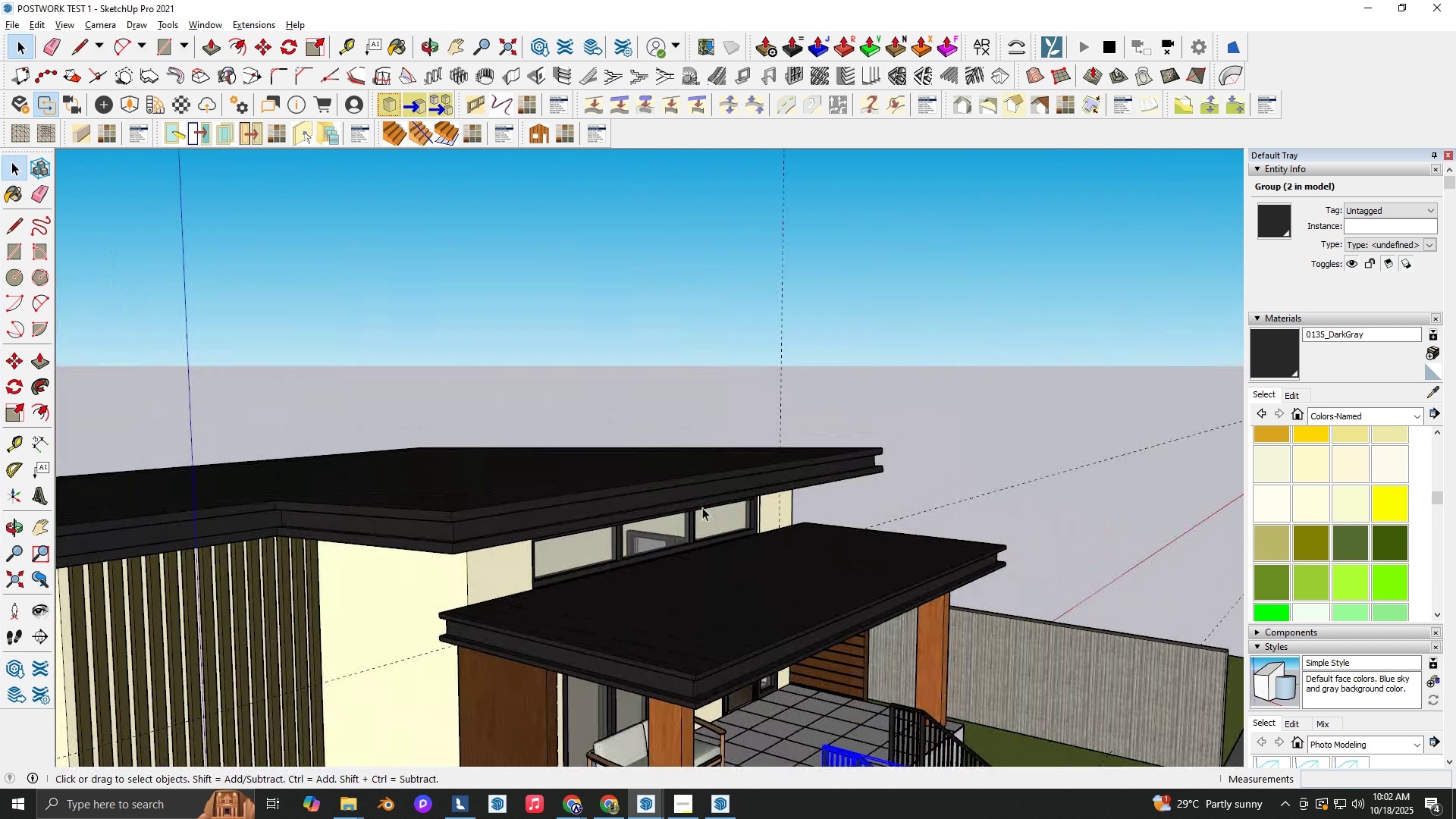 
scroll: coordinate [711, 507], scroll_direction: down, amount: 3.0
 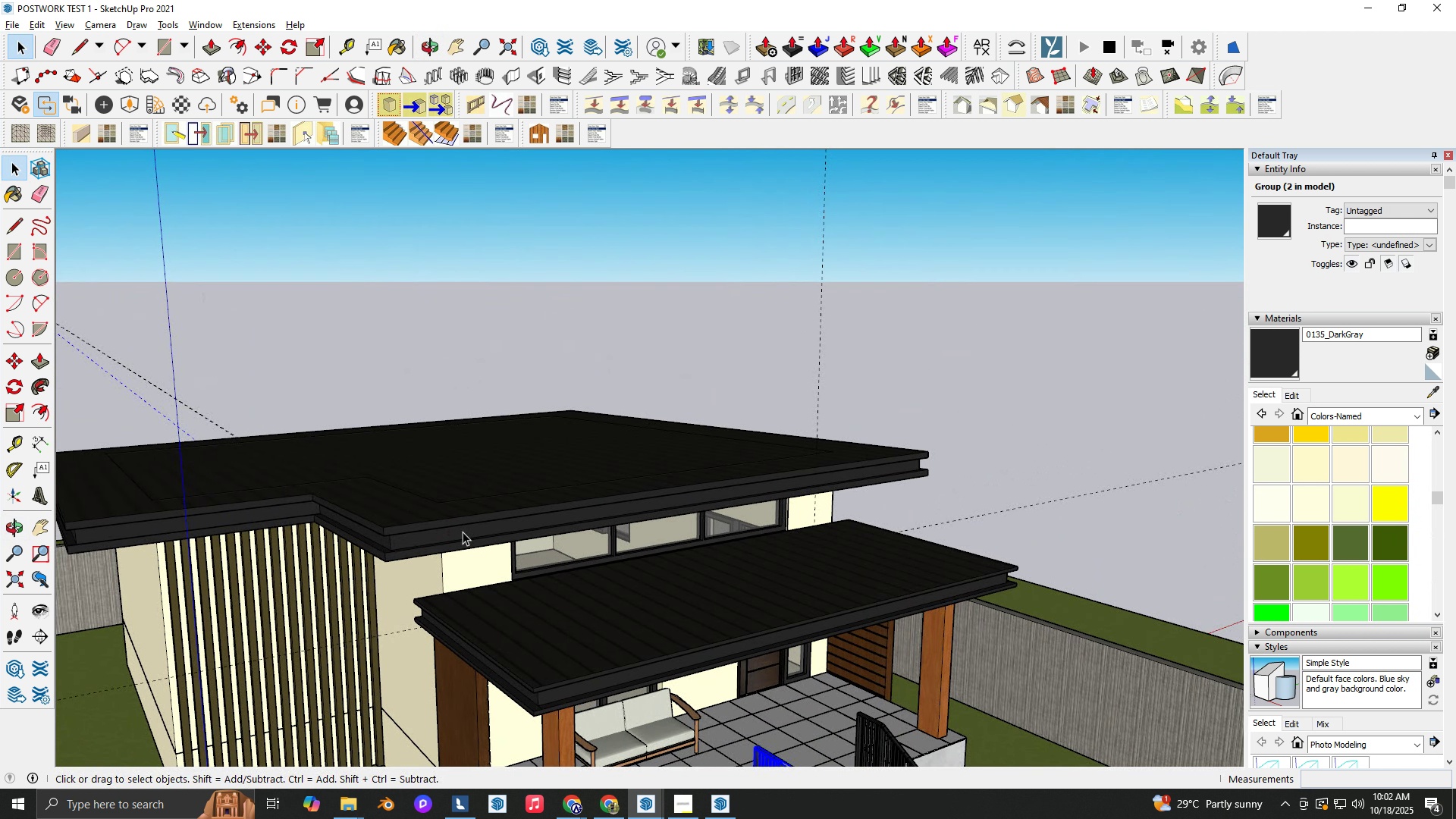 
hold_key(key=ShiftLeft, duration=0.33)
 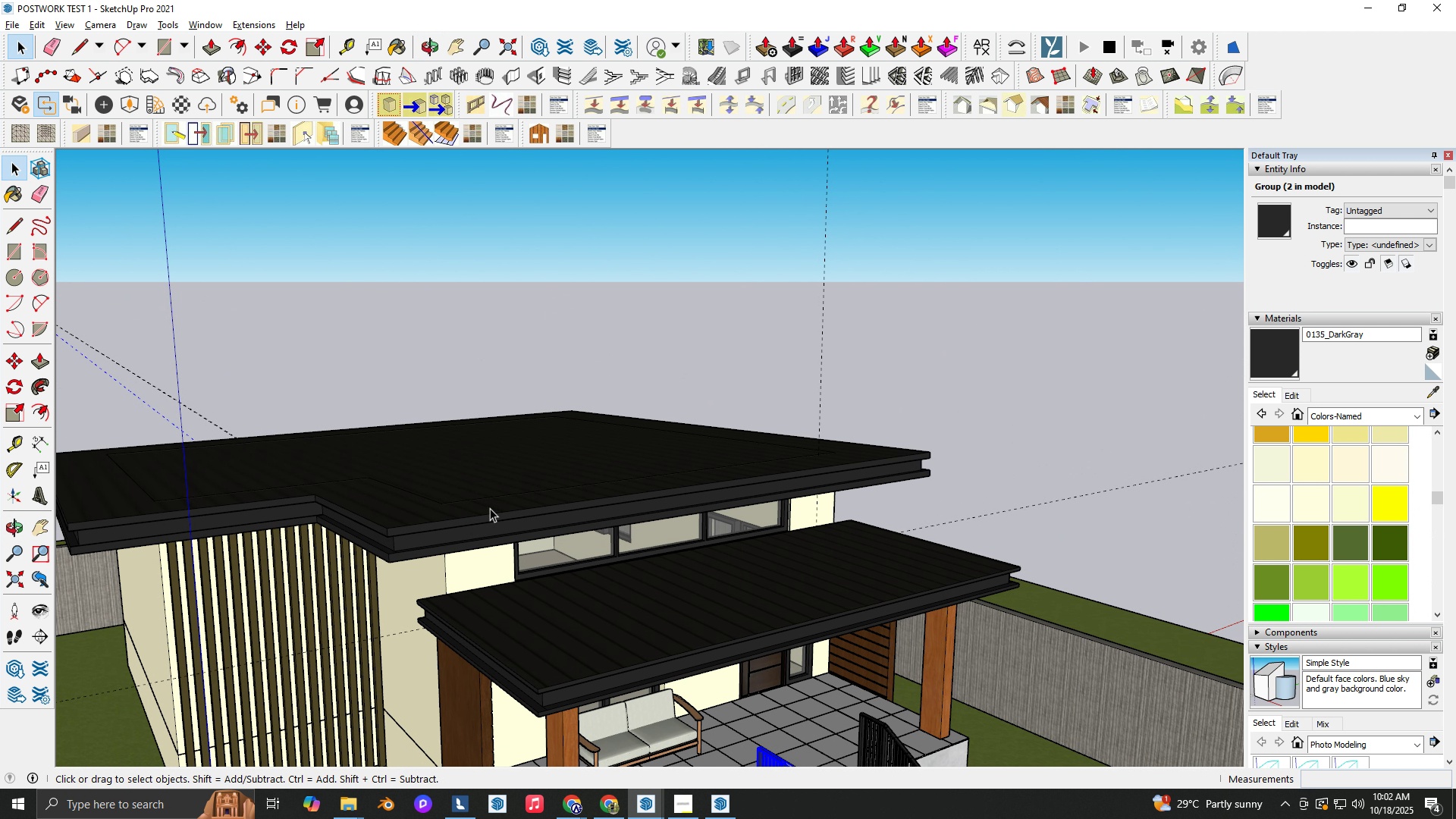 
key(Alt+Tab)
 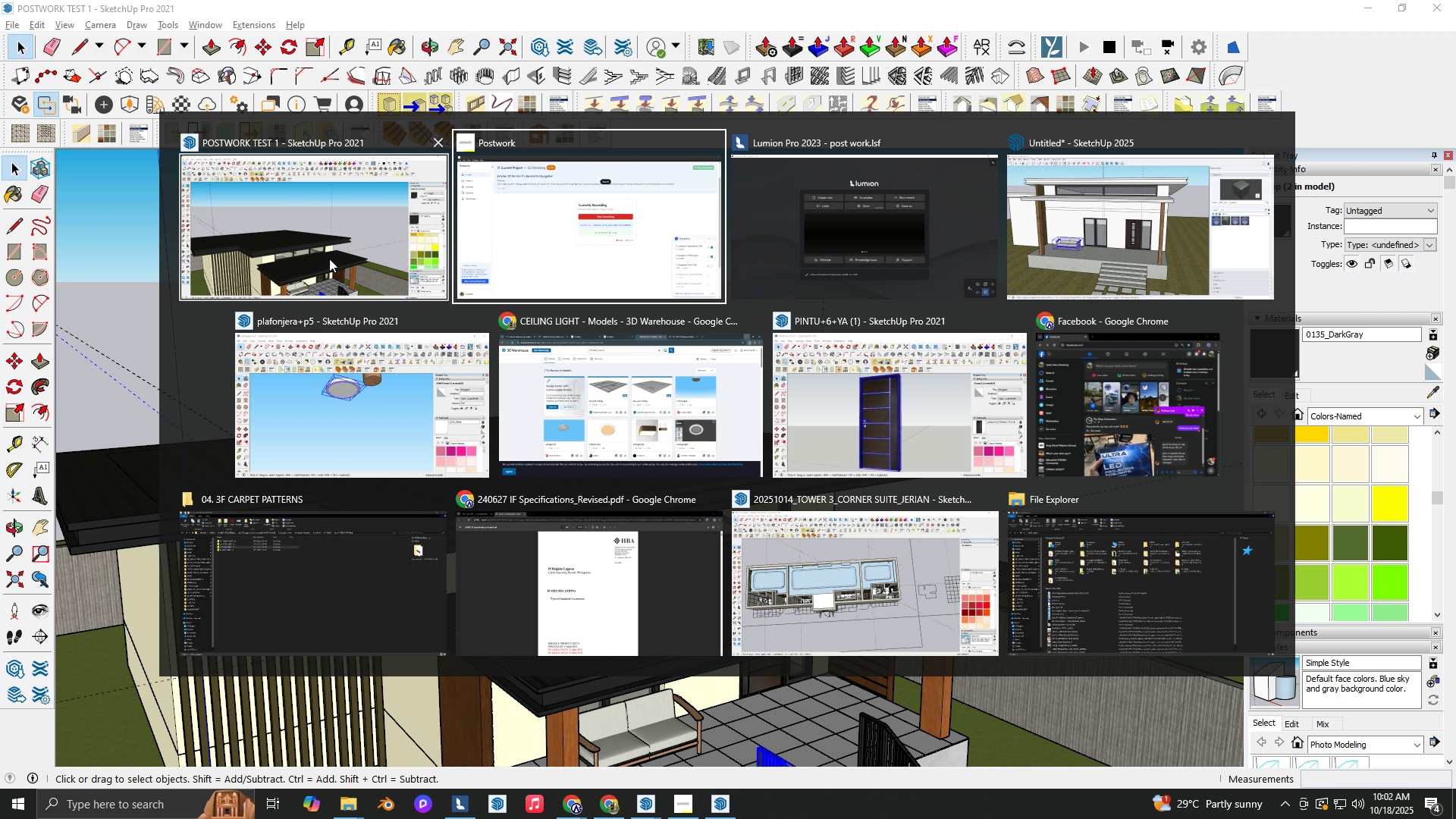 
left_click([320, 246])
 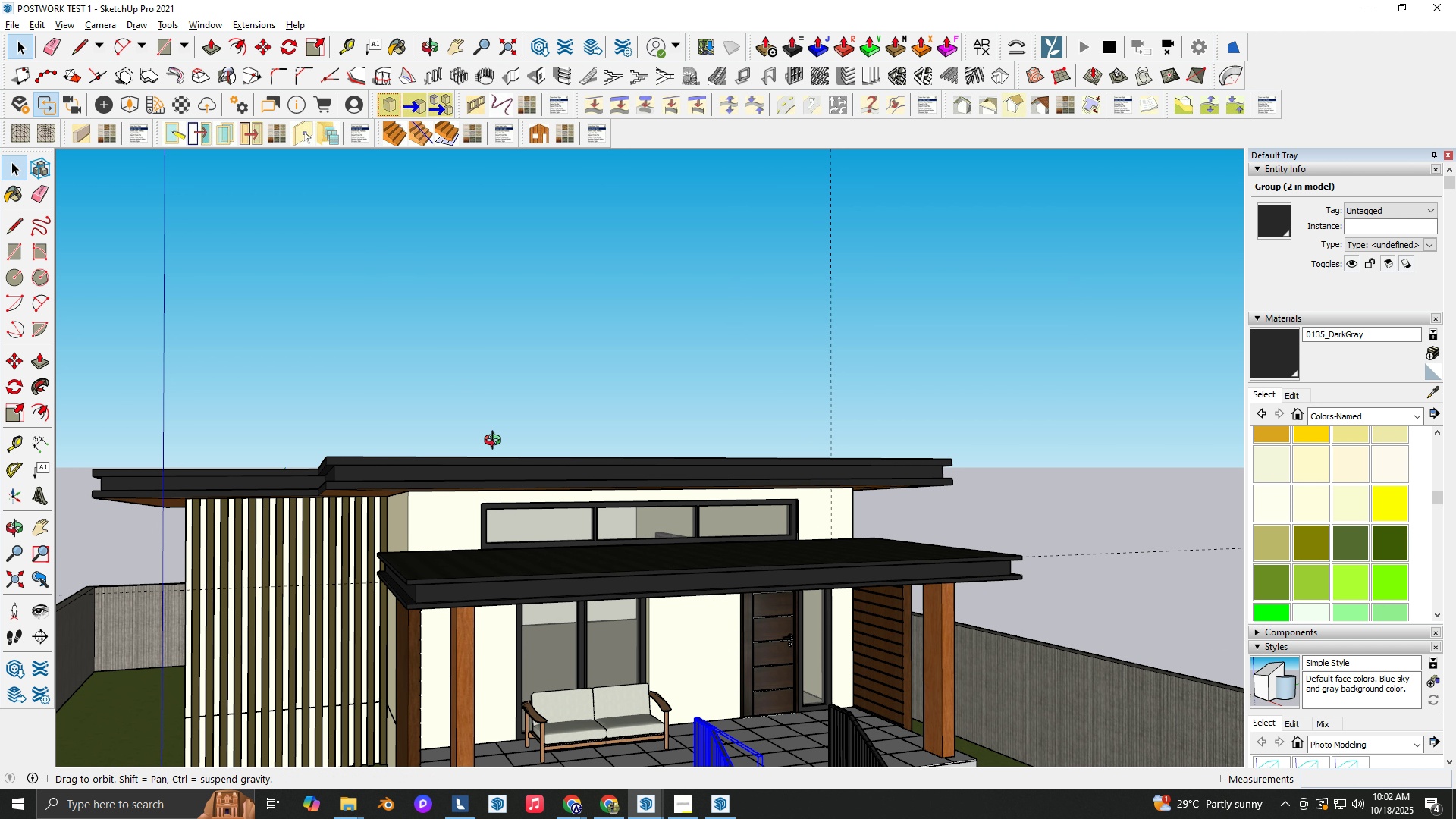 
scroll: coordinate [495, 497], scroll_direction: down, amount: 1.0
 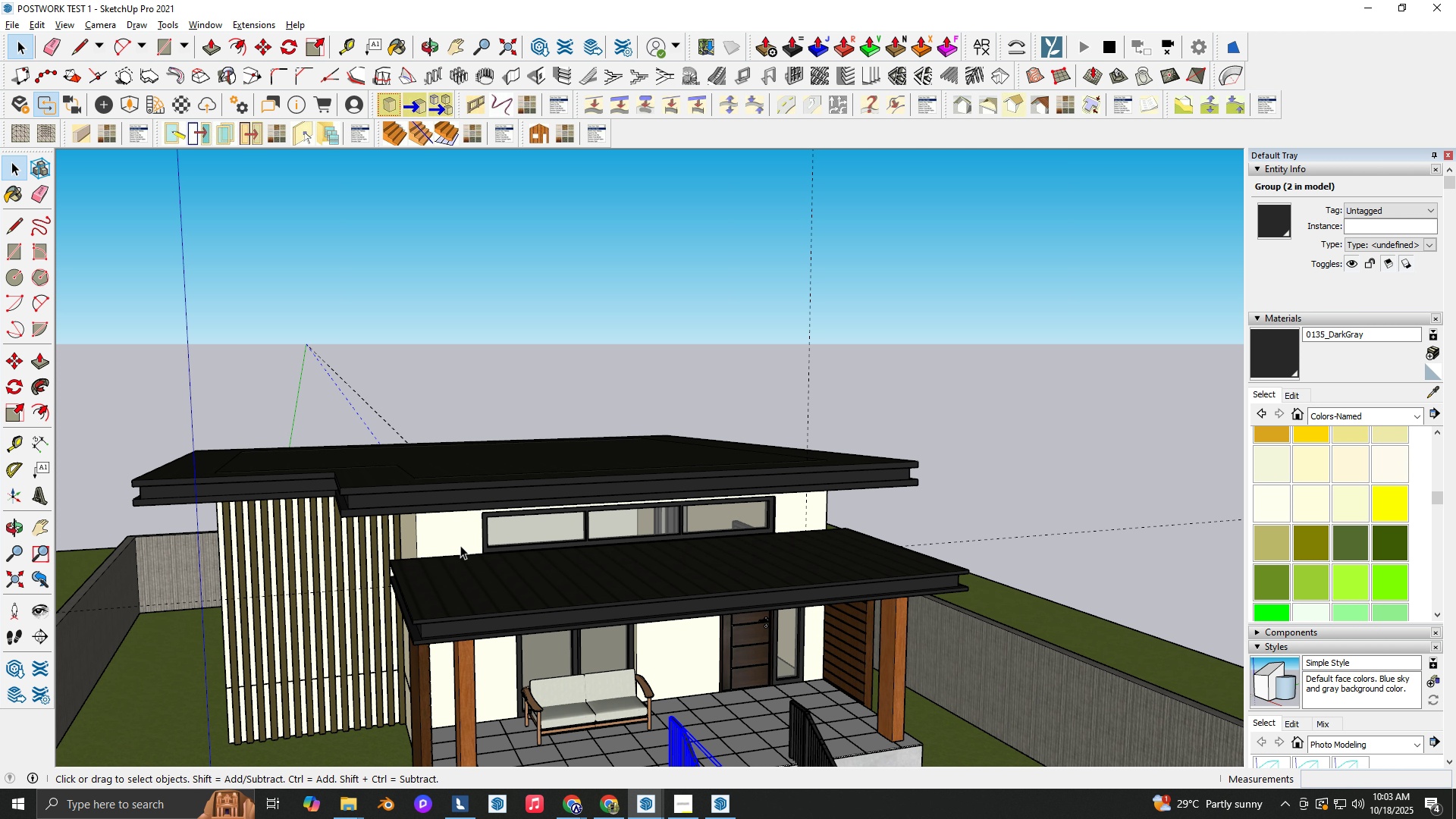 
wait(26.36)
 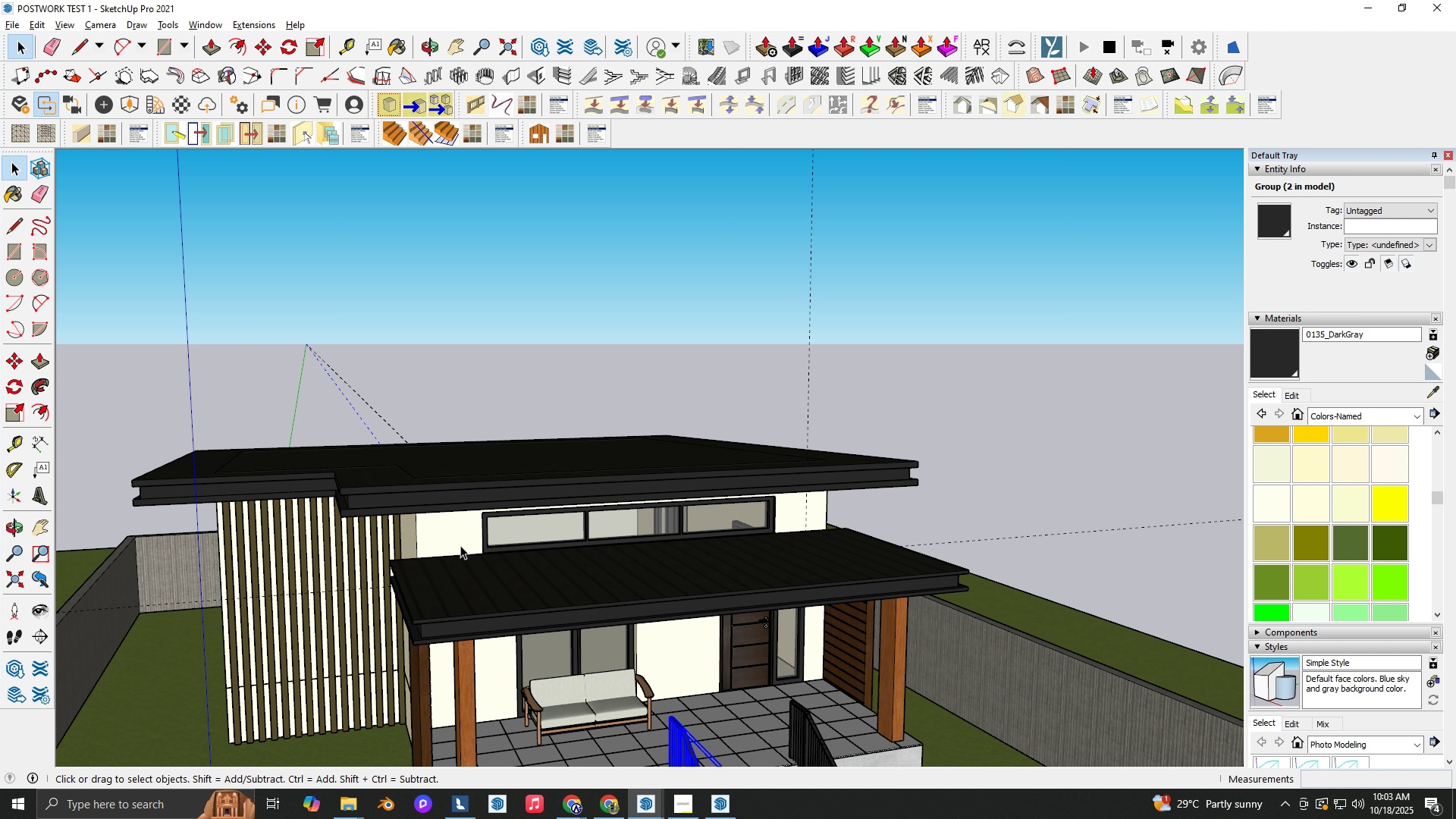 
scroll: coordinate [597, 620], scroll_direction: up, amount: 2.0
 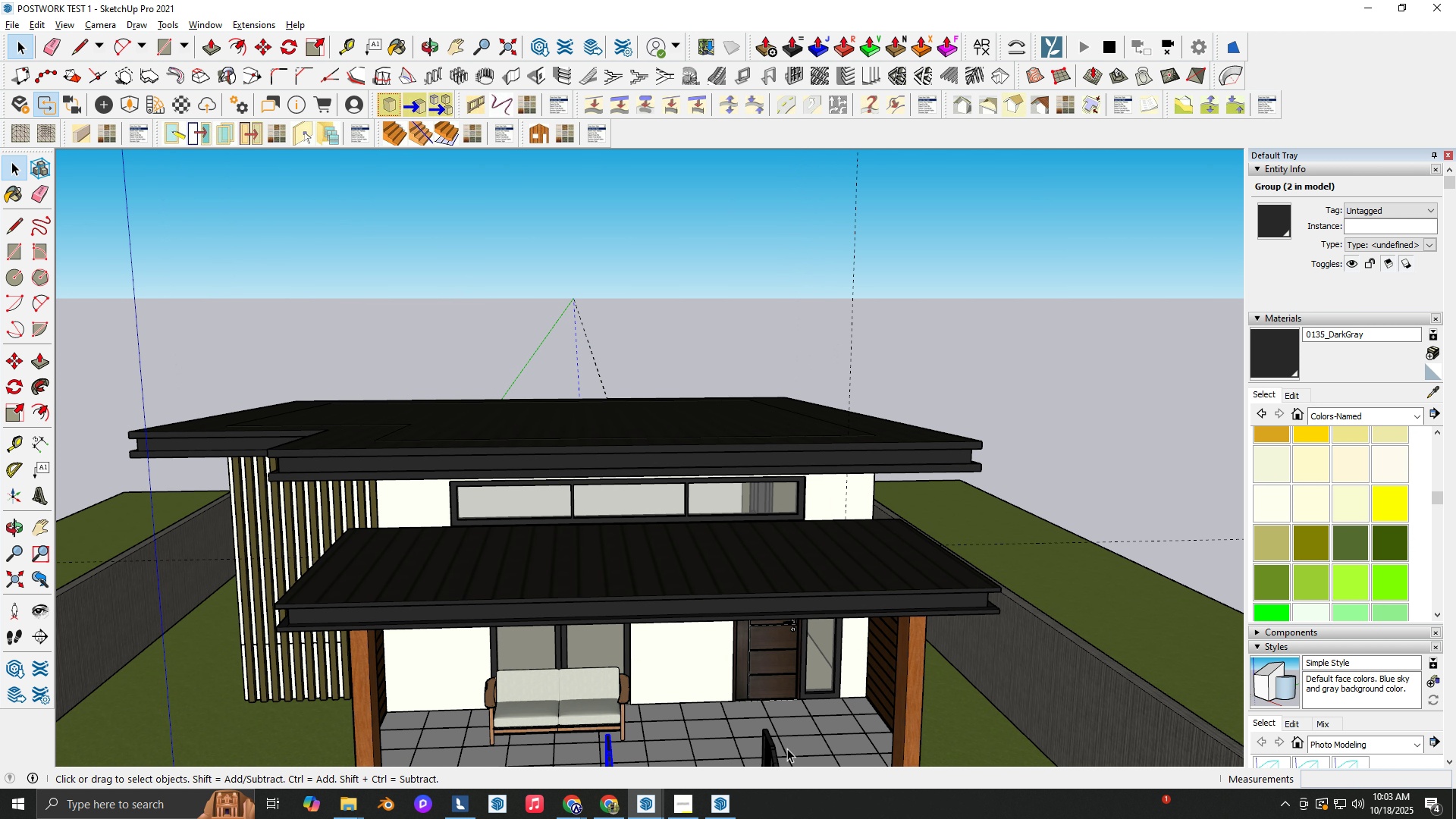 
key(J)
 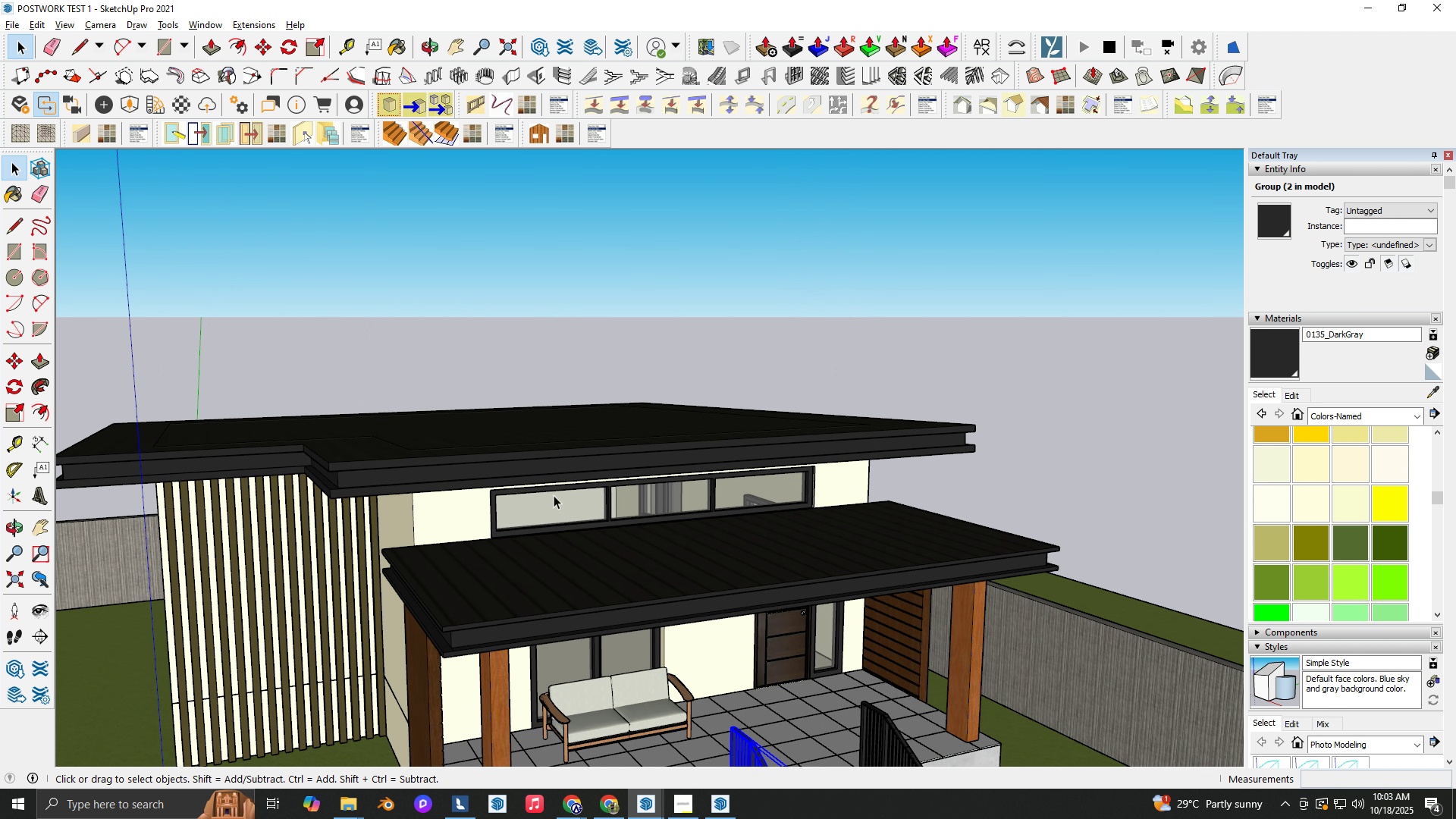 
scroll: coordinate [491, 524], scroll_direction: up, amount: 2.0
 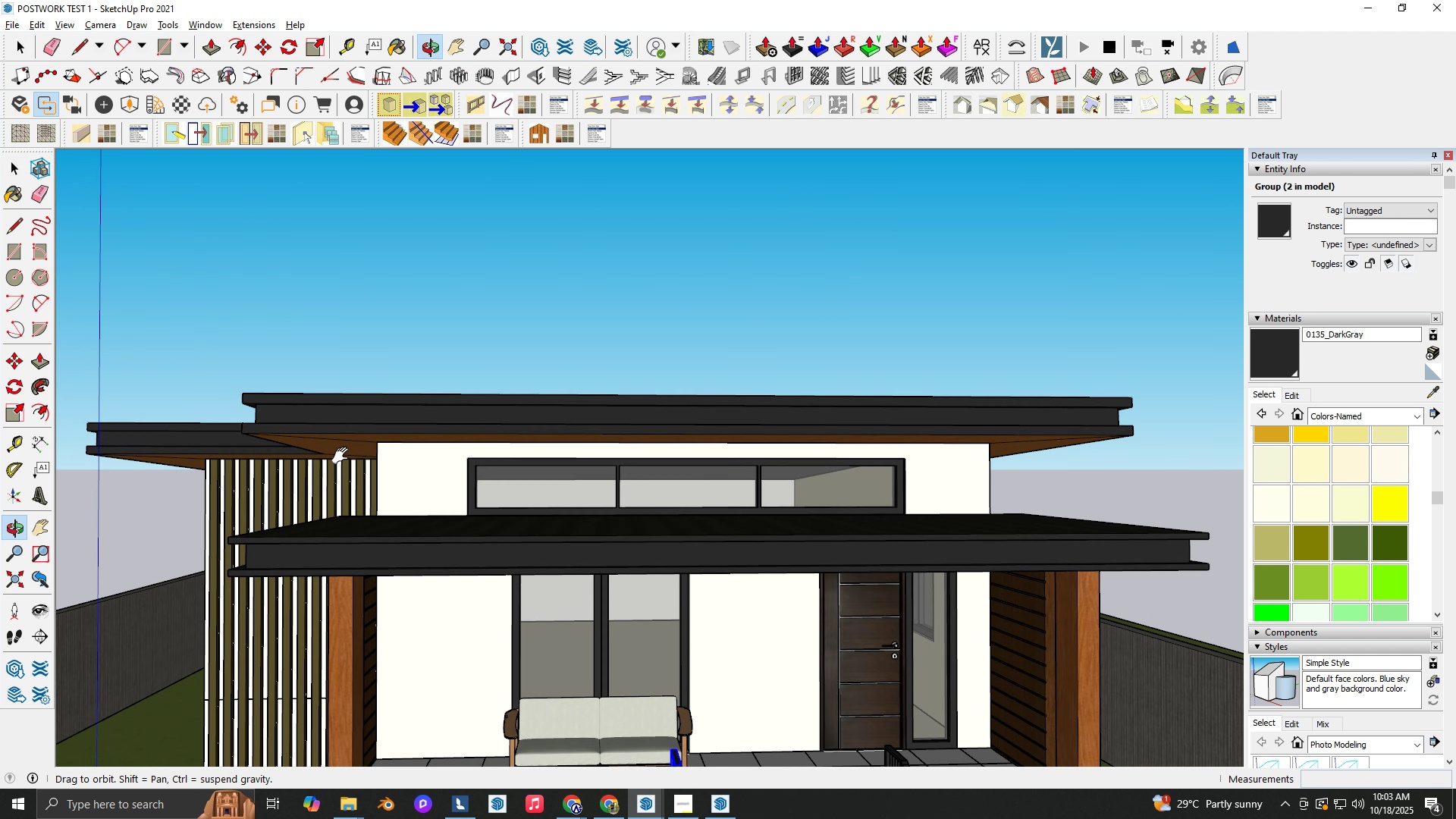 
hold_key(key=ShiftLeft, duration=0.36)
 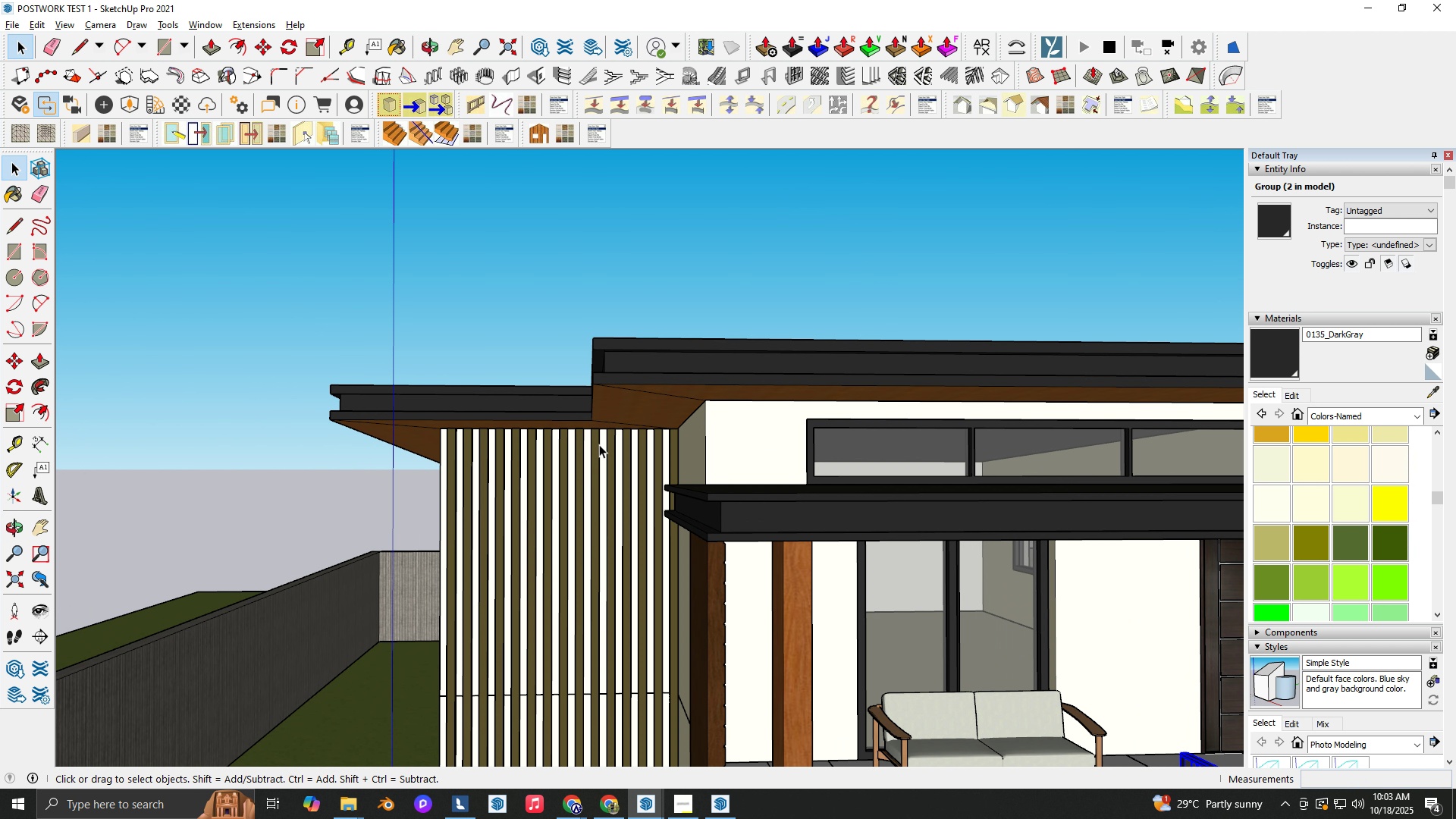 
scroll: coordinate [599, 441], scroll_direction: up, amount: 1.0
 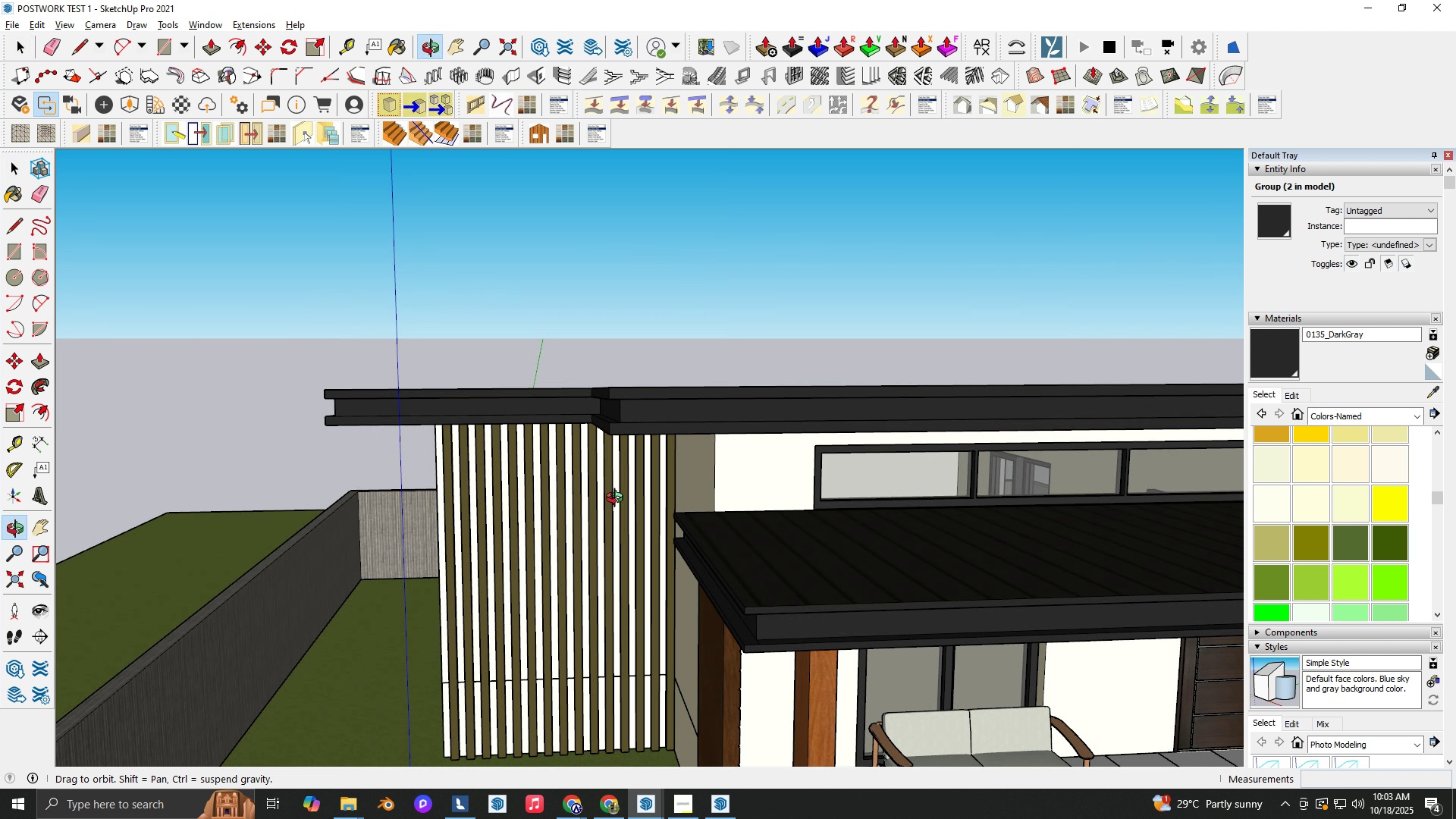 
key(Shift+ShiftLeft)
 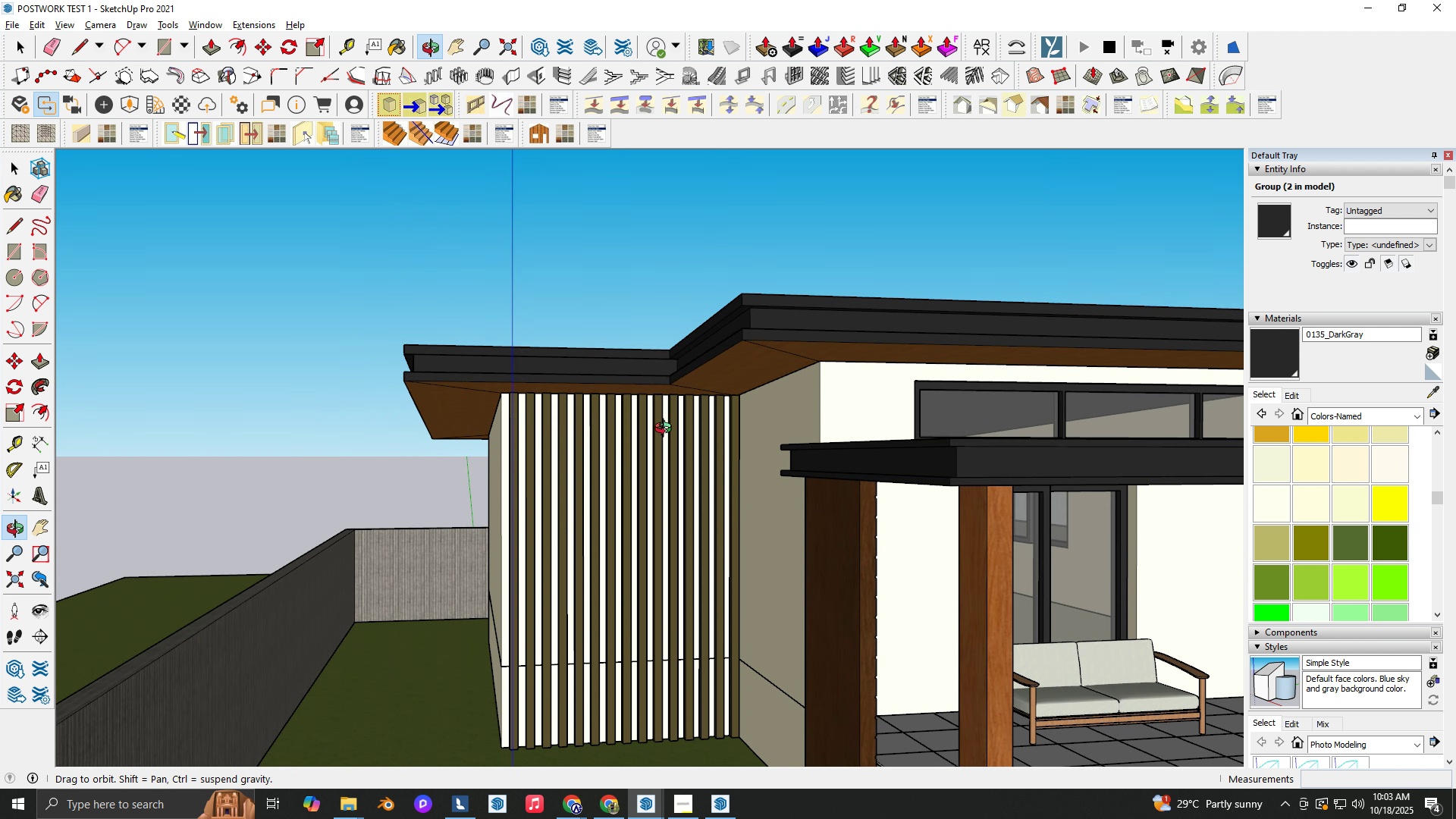 
key(Space)
 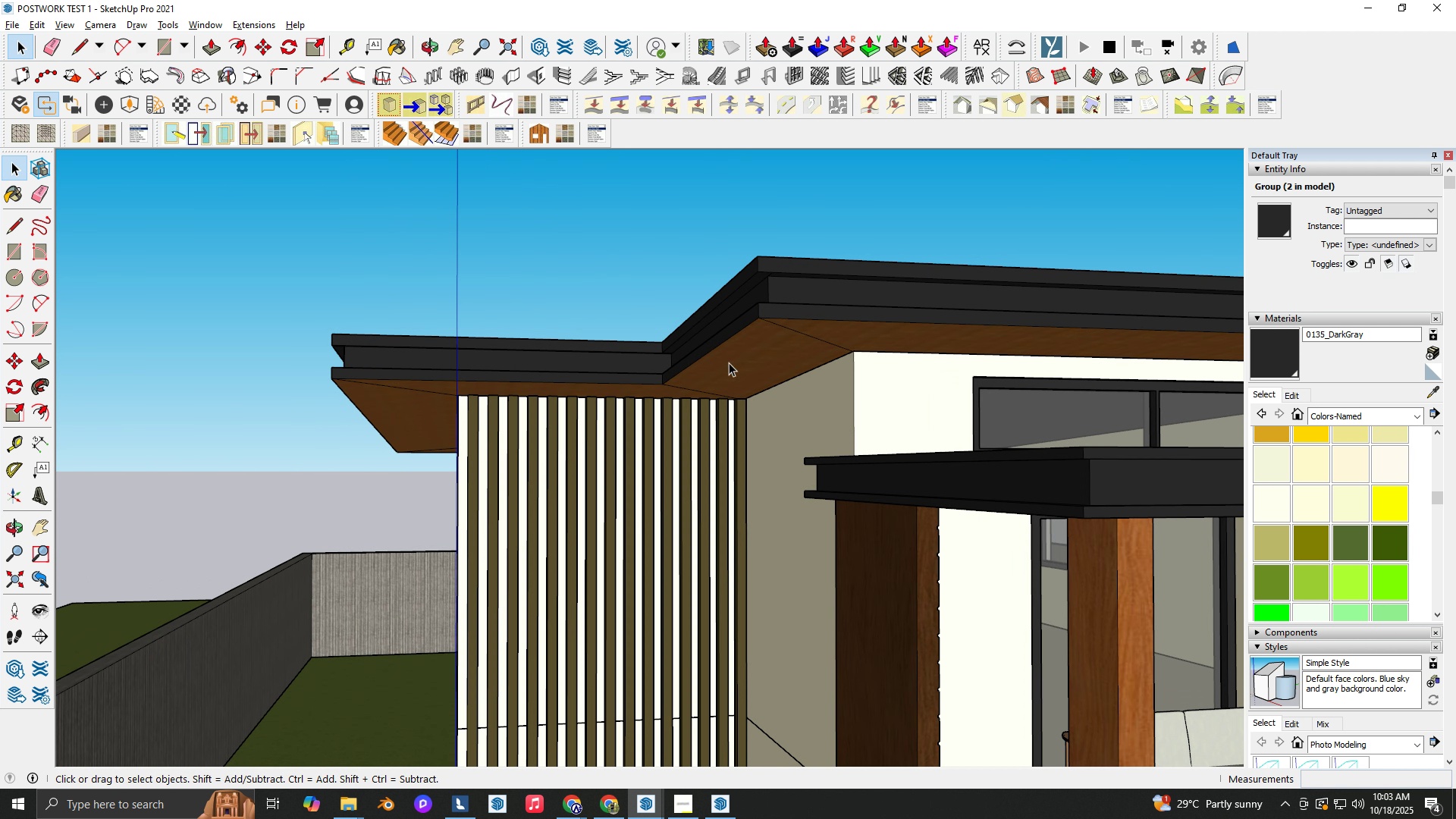 
scroll: coordinate [710, 375], scroll_direction: up, amount: 2.0
 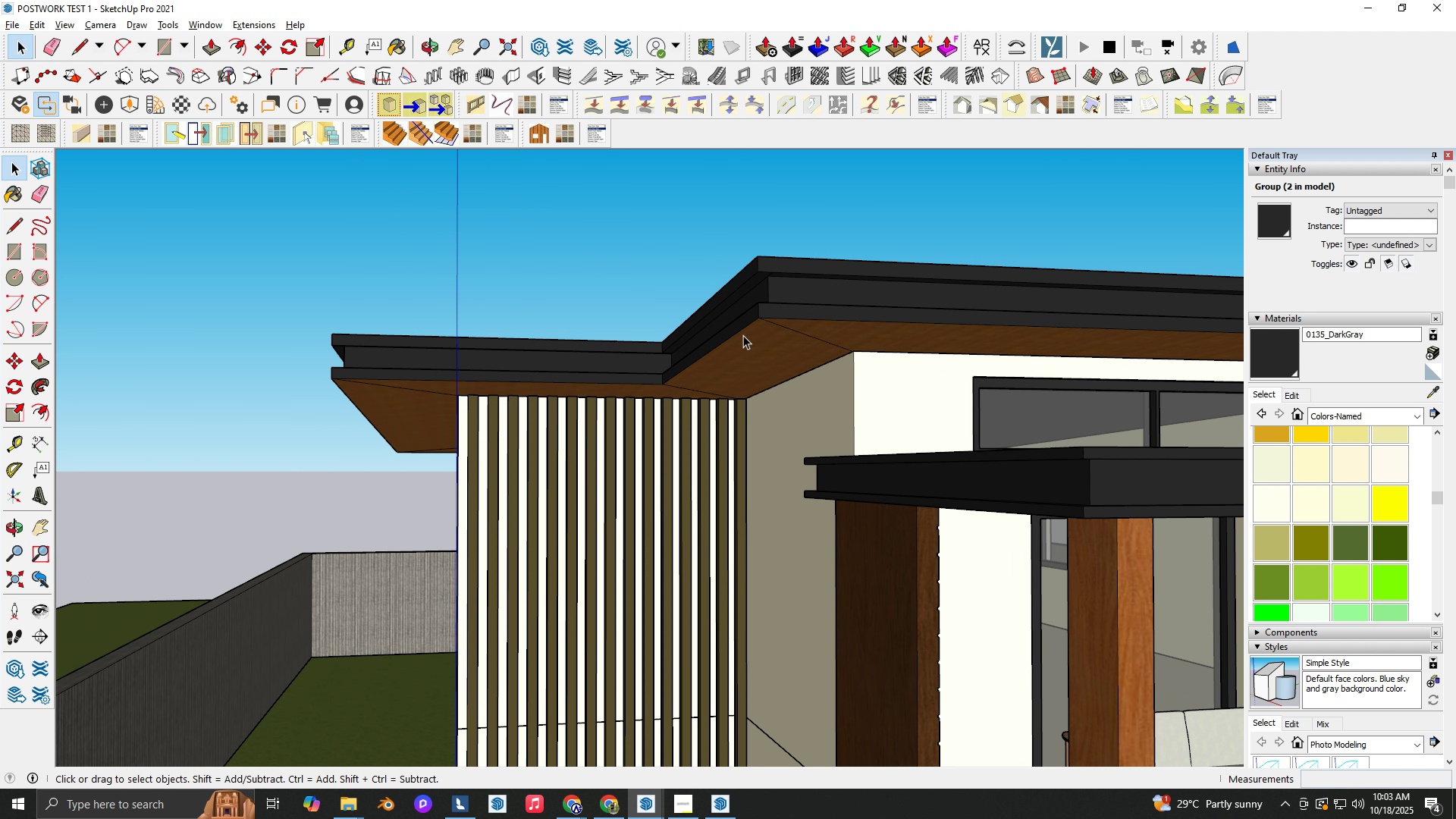 
left_click([743, 335])
 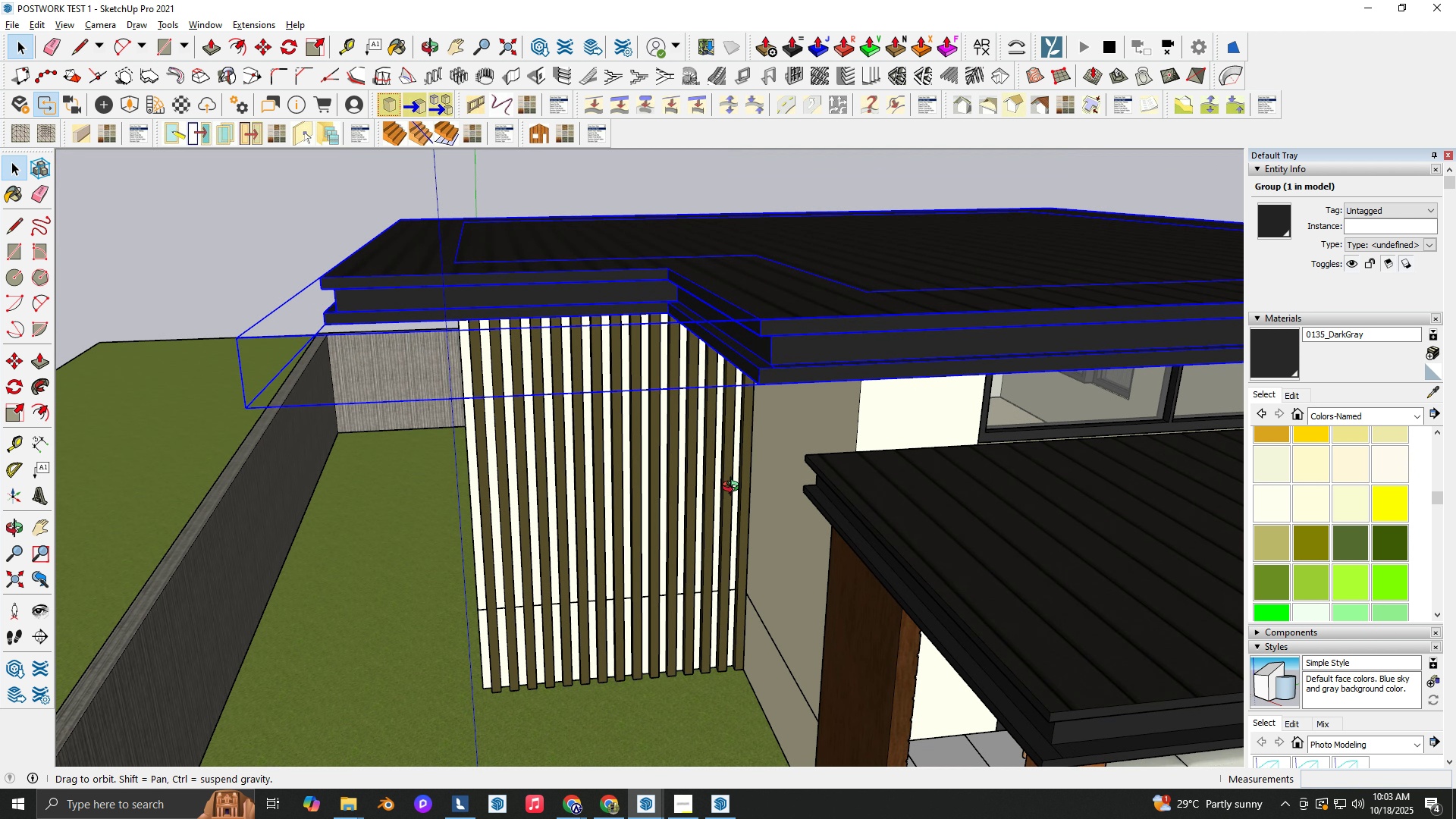 
scroll: coordinate [759, 392], scroll_direction: down, amount: 3.0
 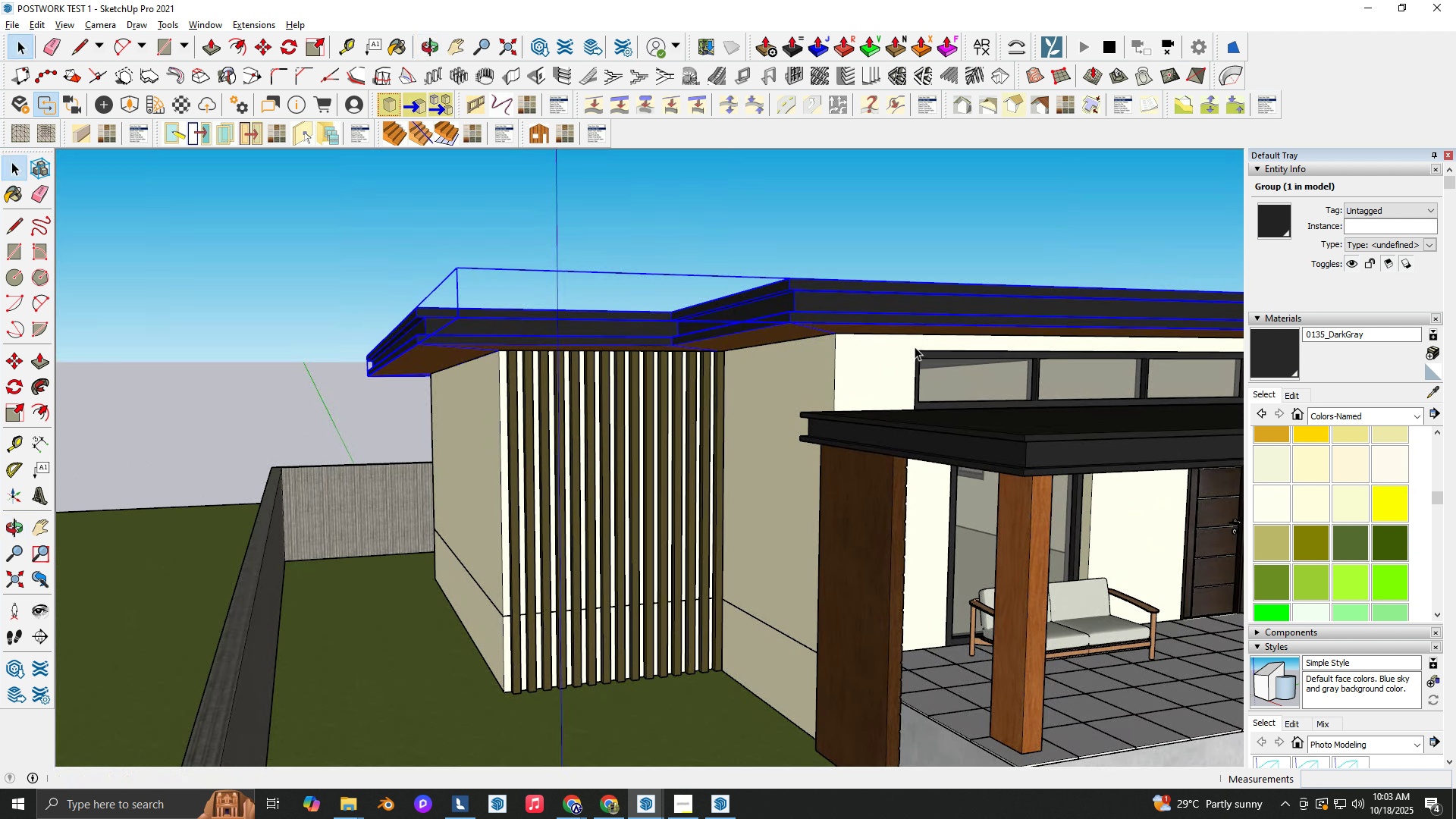 
hold_key(key=ShiftLeft, duration=0.42)
 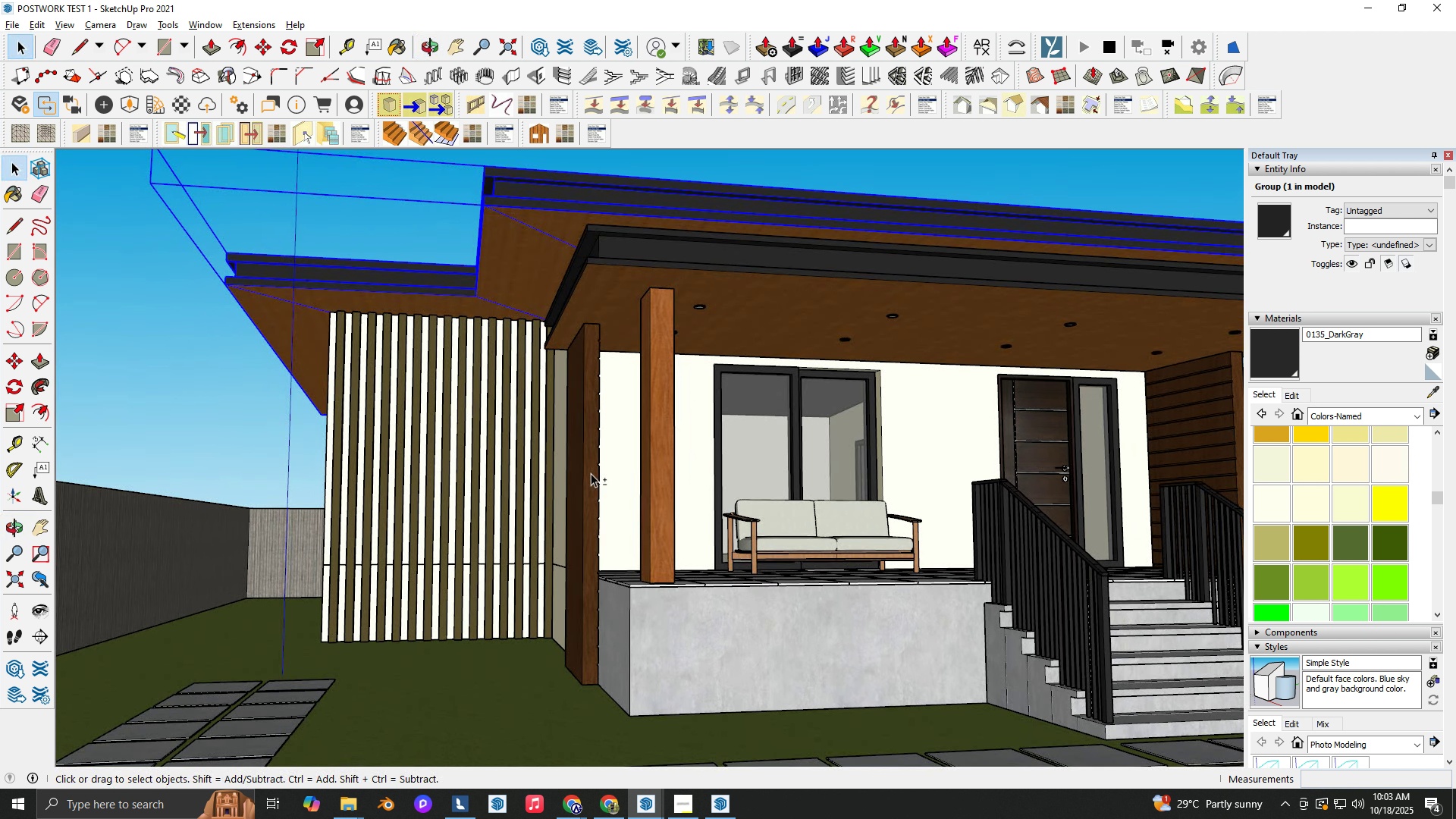 
hold_key(key=ShiftLeft, duration=0.38)
 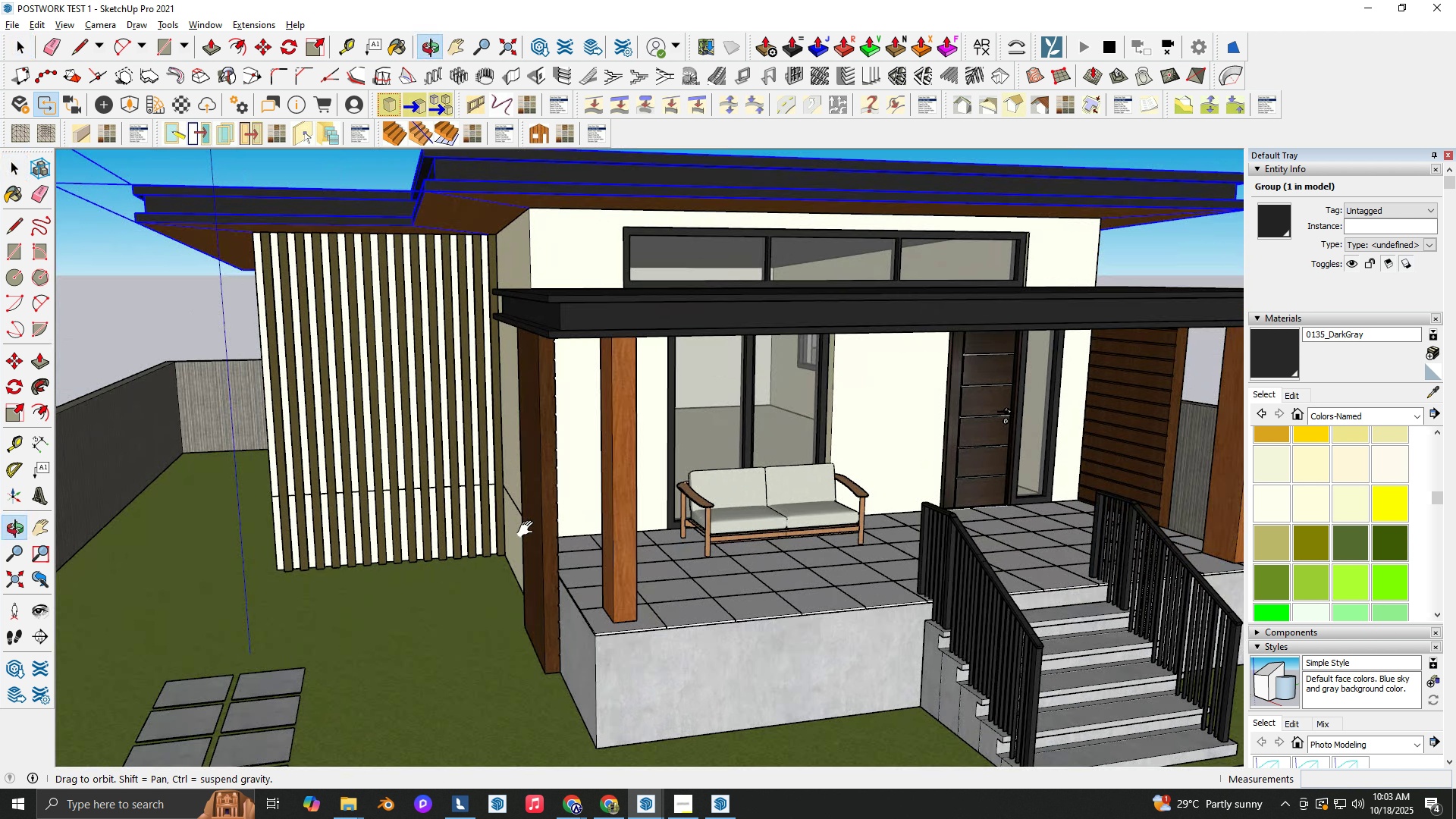 
hold_key(key=ShiftLeft, duration=0.3)
scroll: coordinate [358, 478], scroll_direction: down, amount: 2.0
 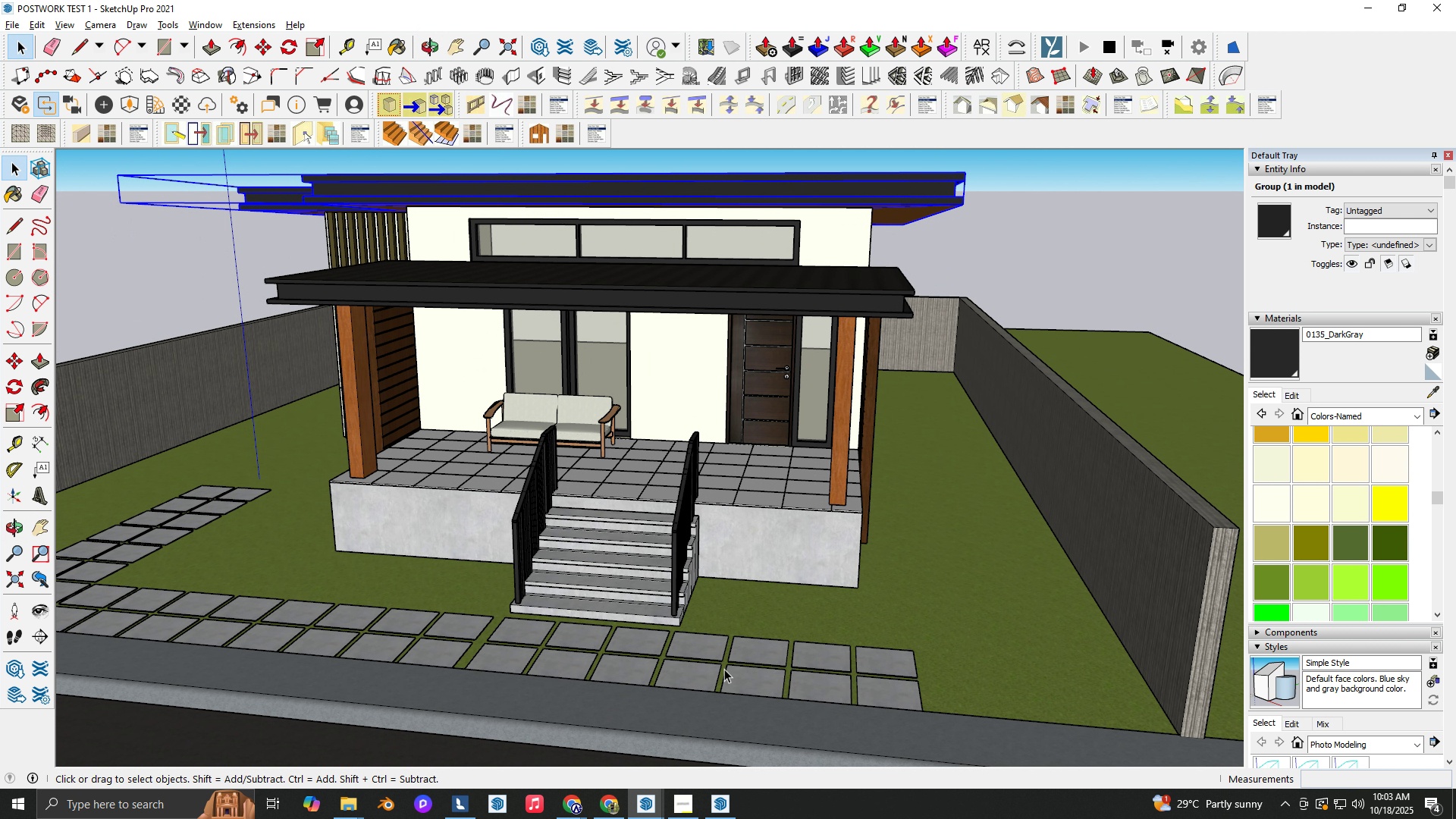 
left_click([700, 814])